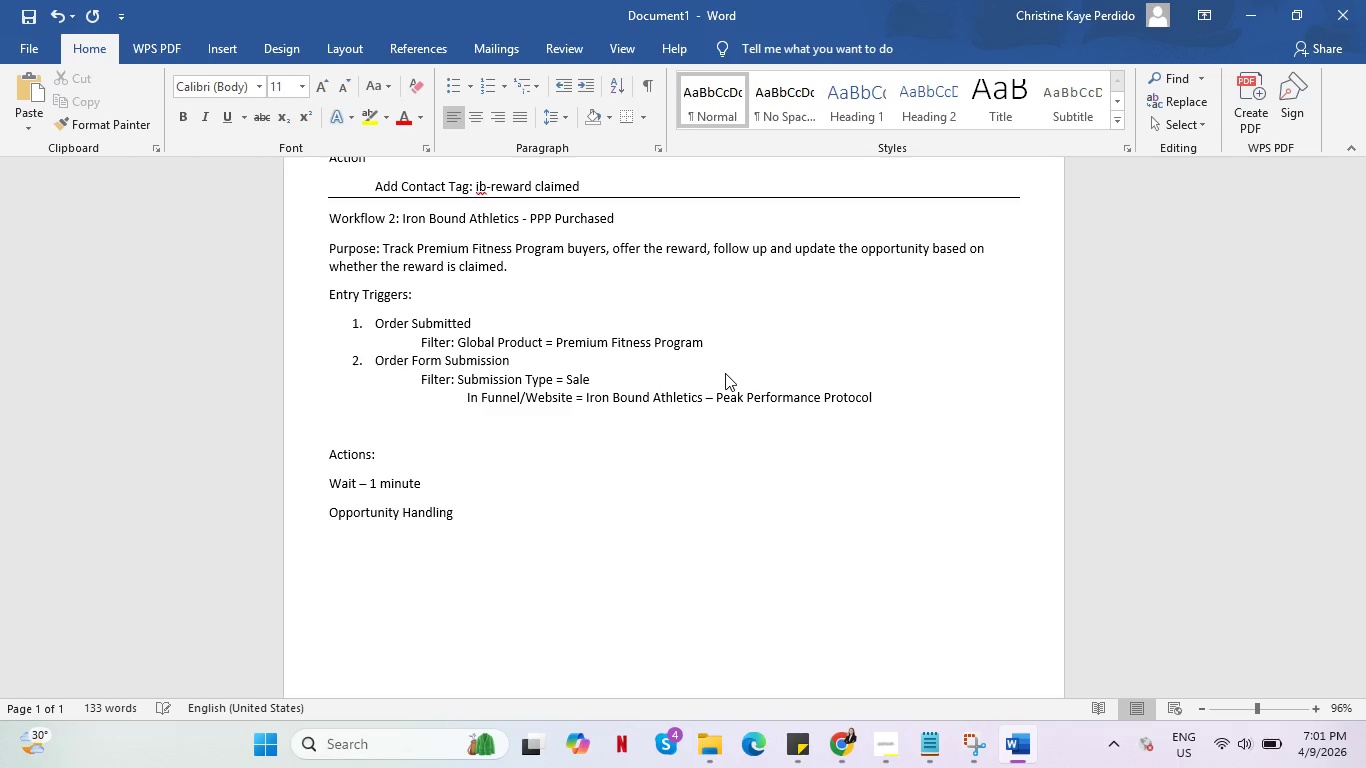 
key(Alt+AltLeft)
 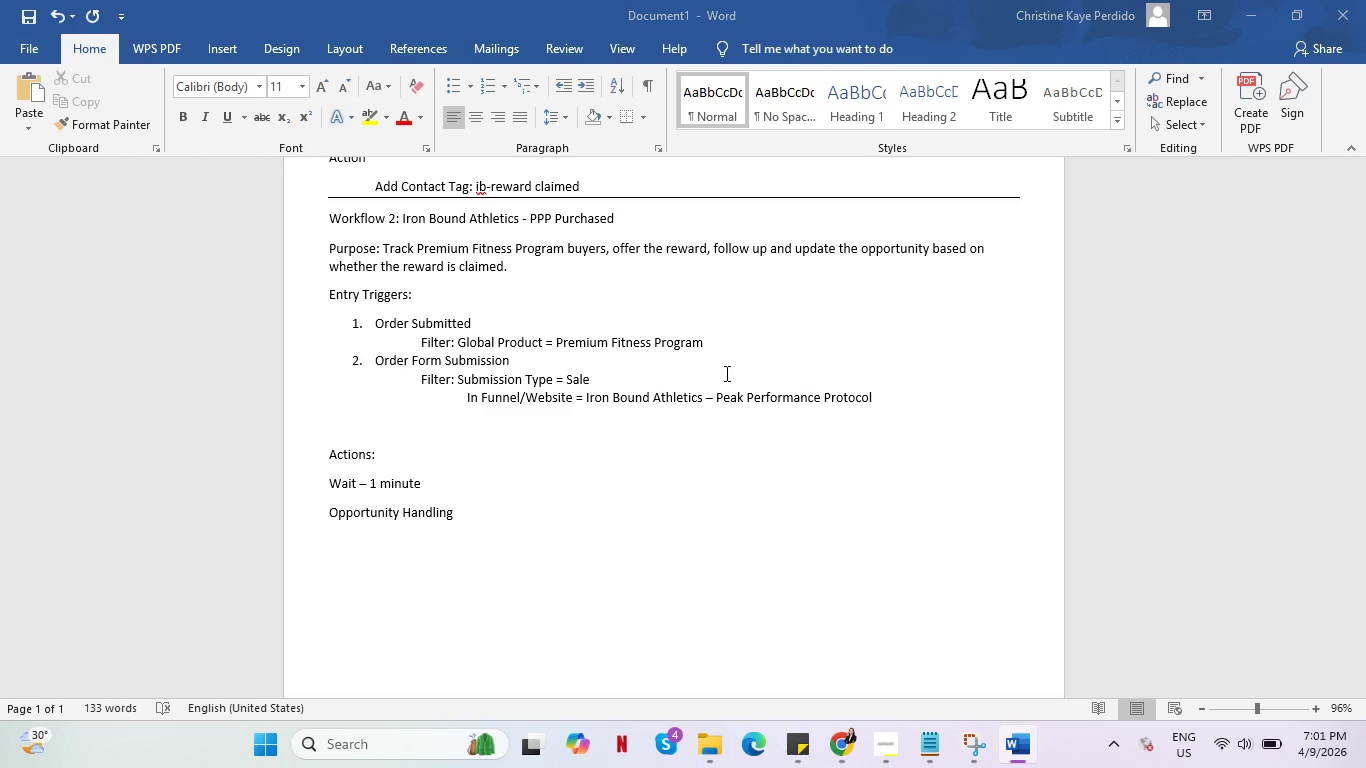 
key(Alt+Tab)
 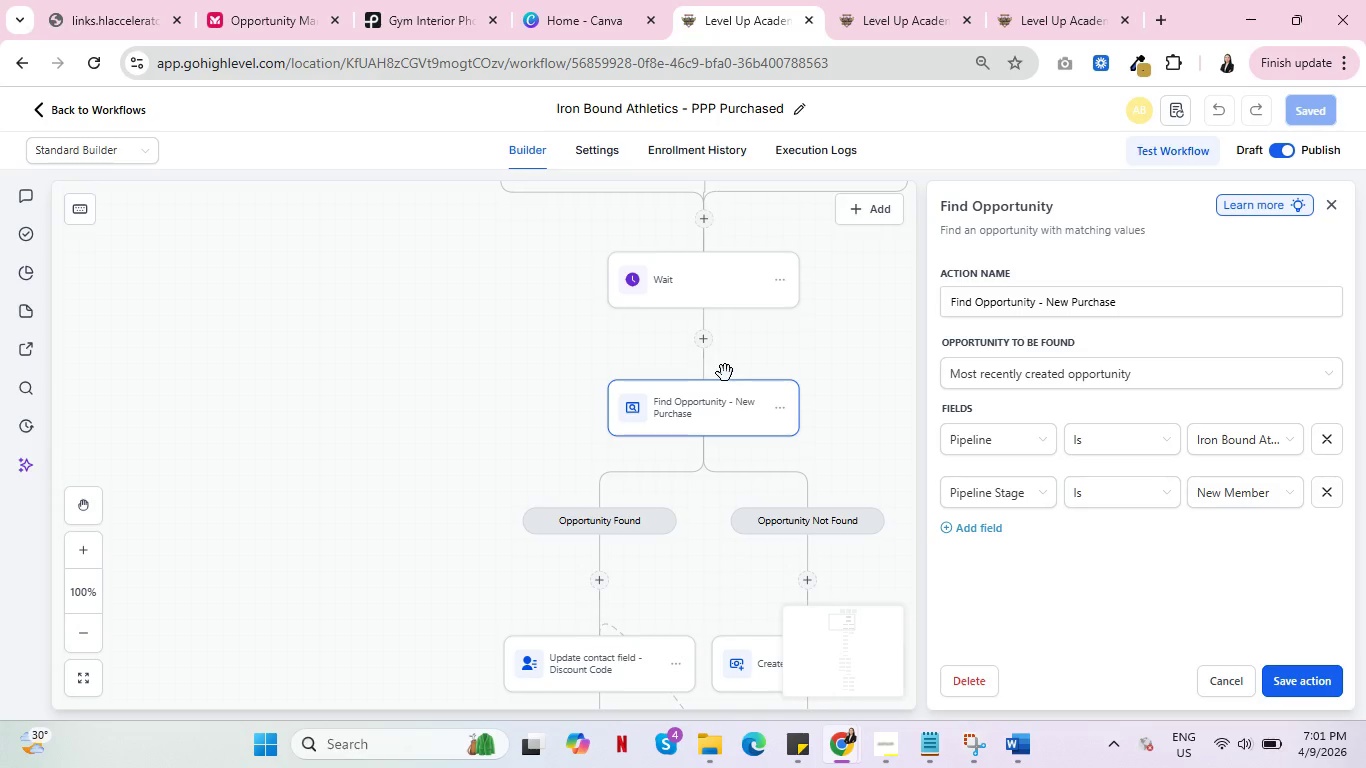 
wait(23.36)
 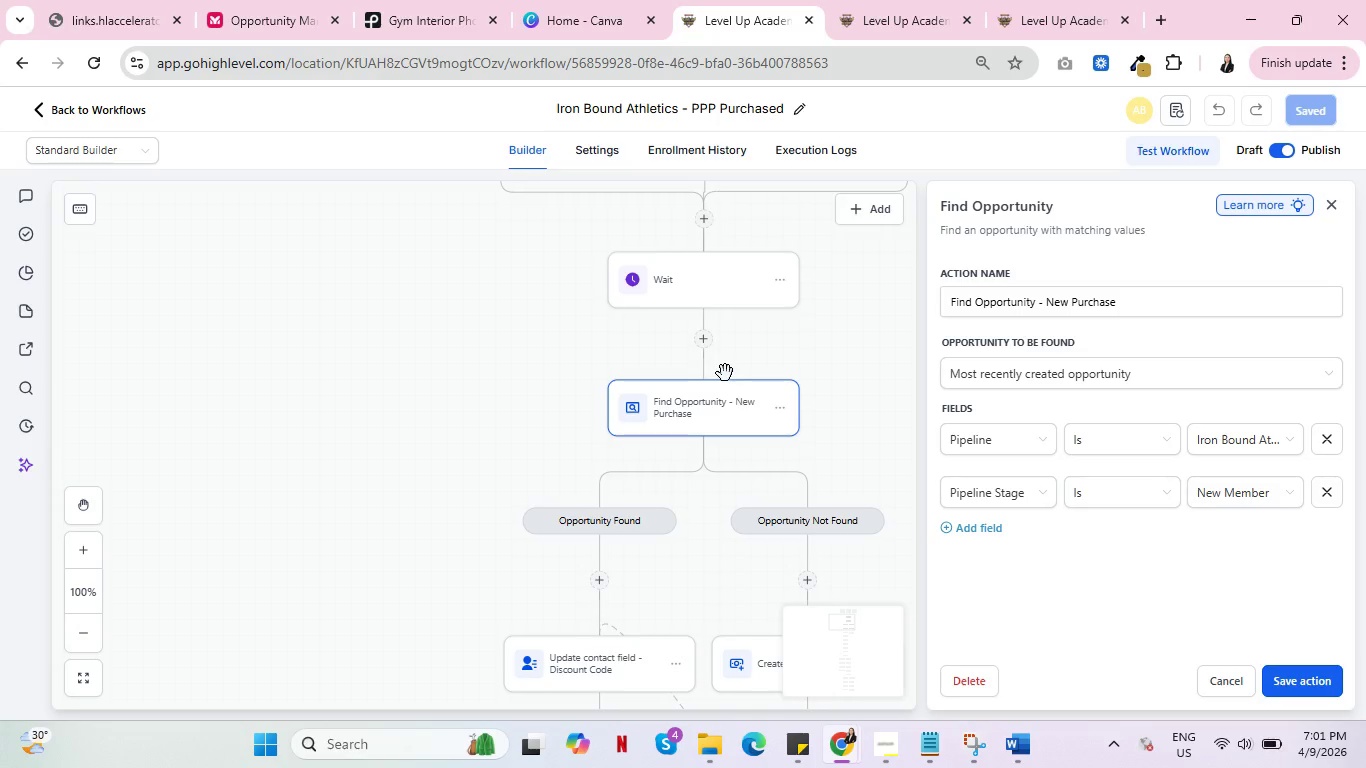 
key(Alt+AltLeft)
 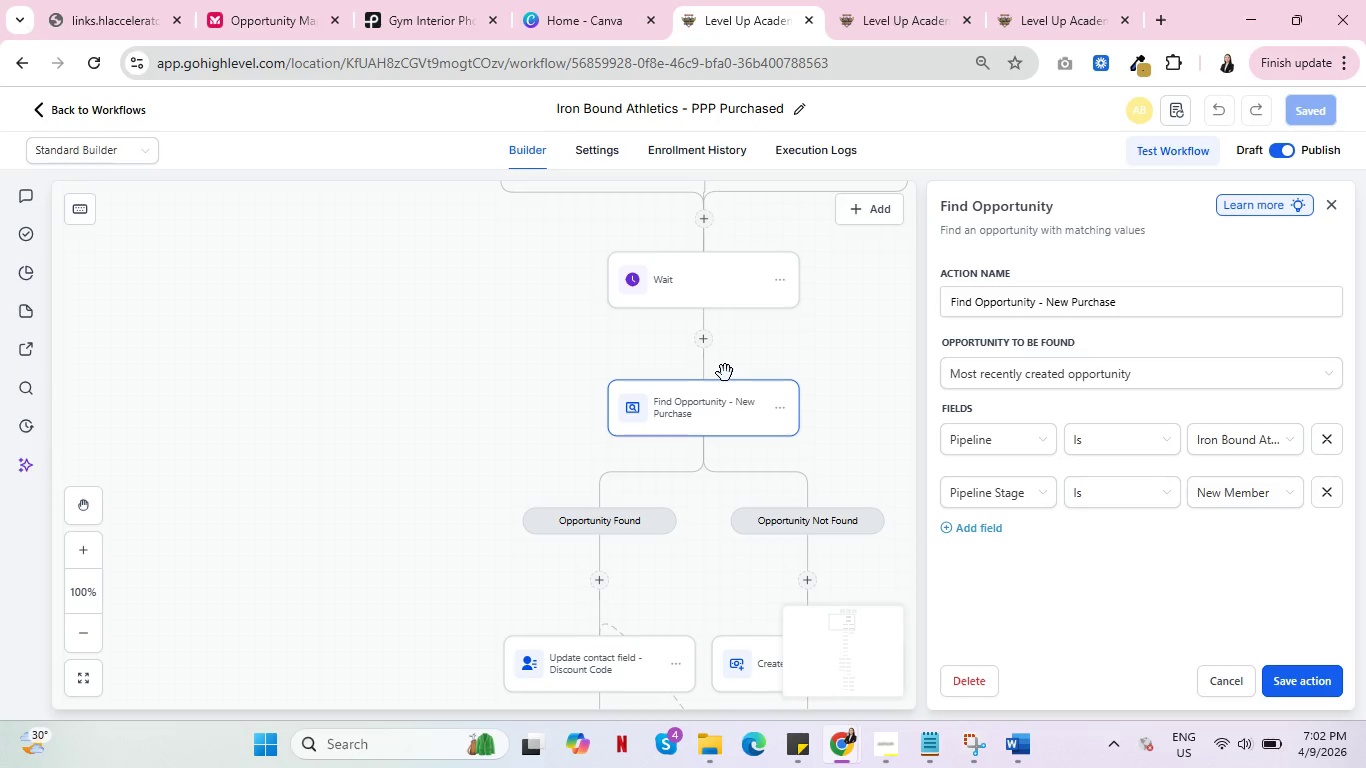 
key(Alt+Tab)
 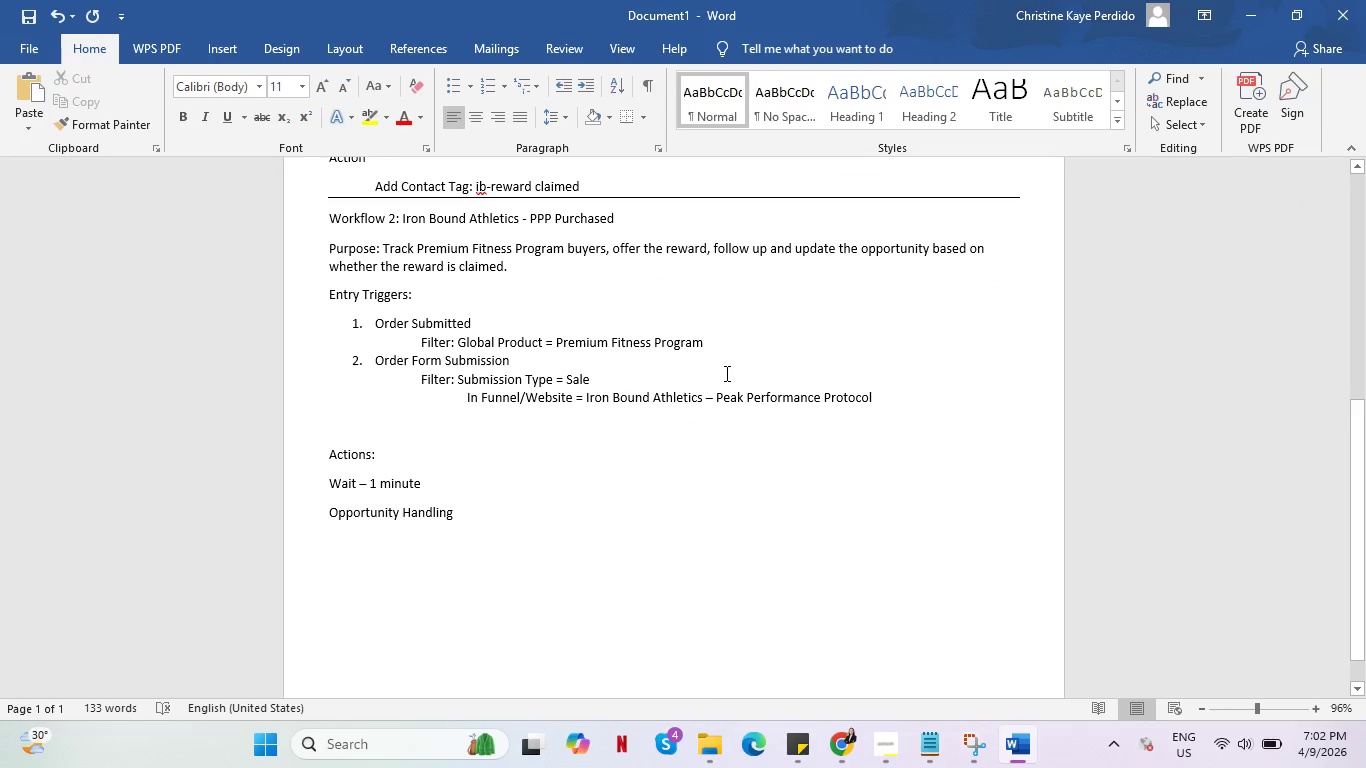 
key(Alt+AltLeft)
 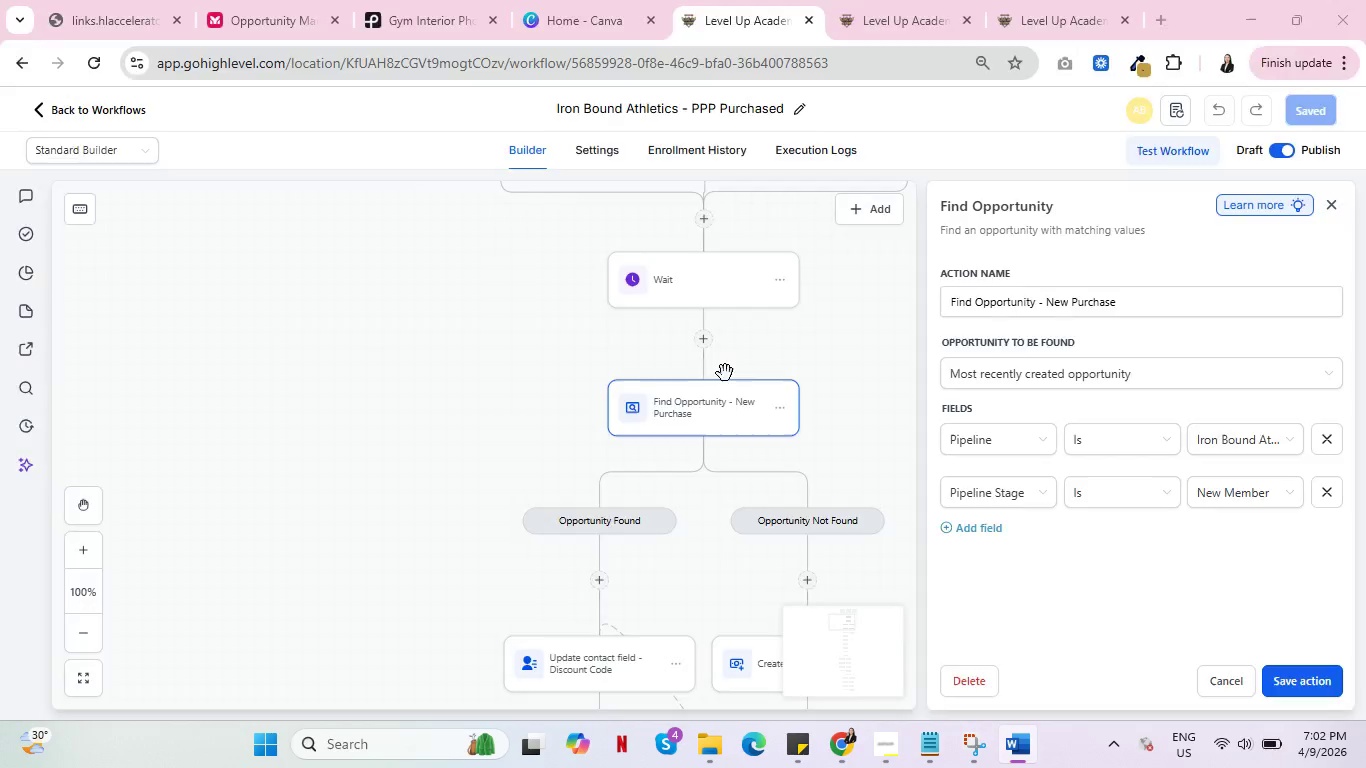 
key(Alt+Tab)
 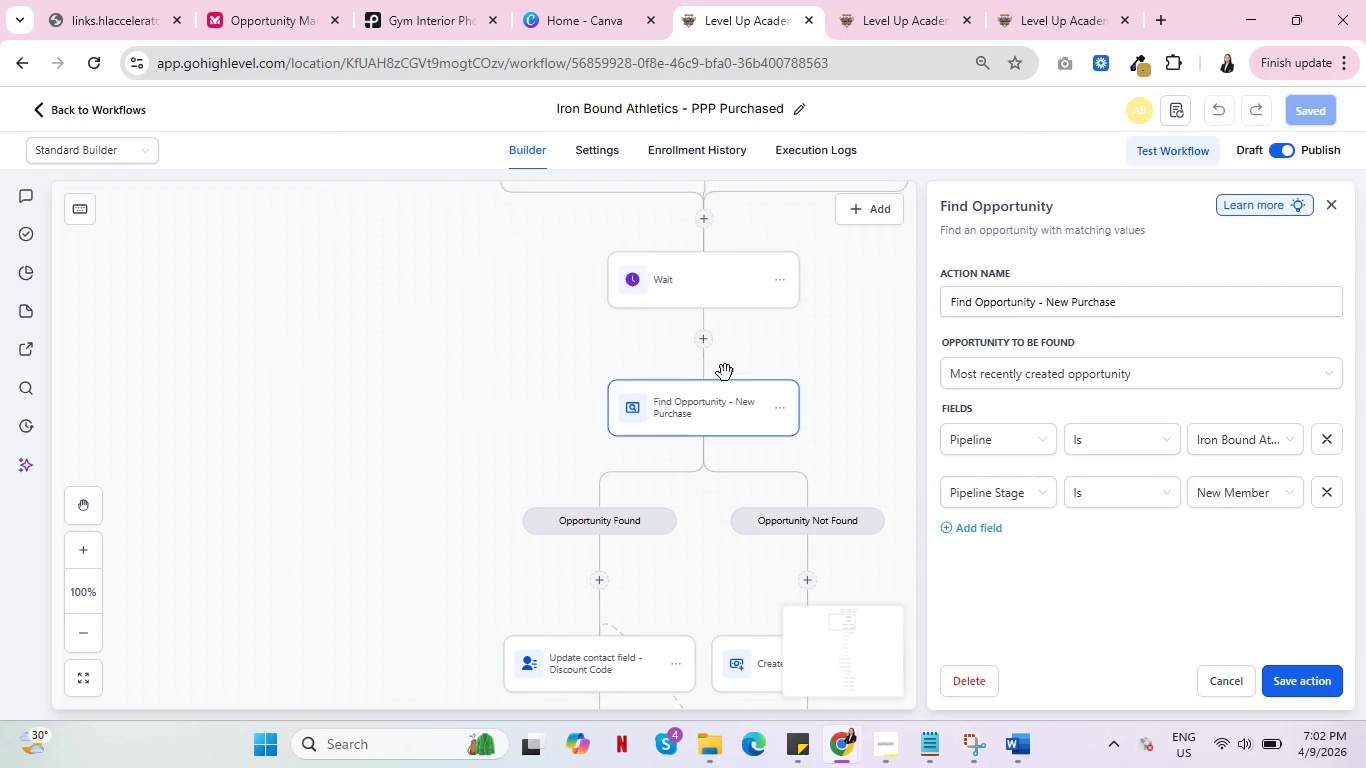 
key(Alt+AltLeft)
 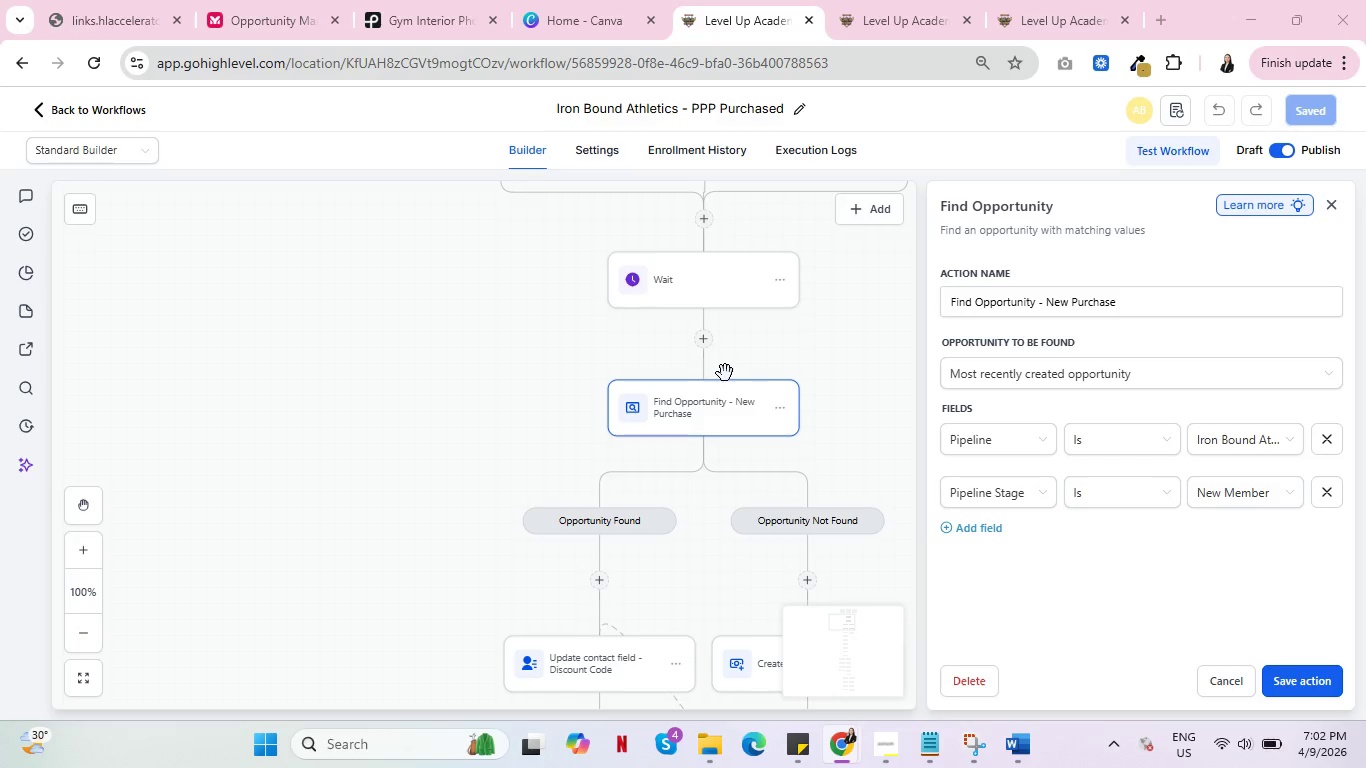 
key(Alt+Tab)
 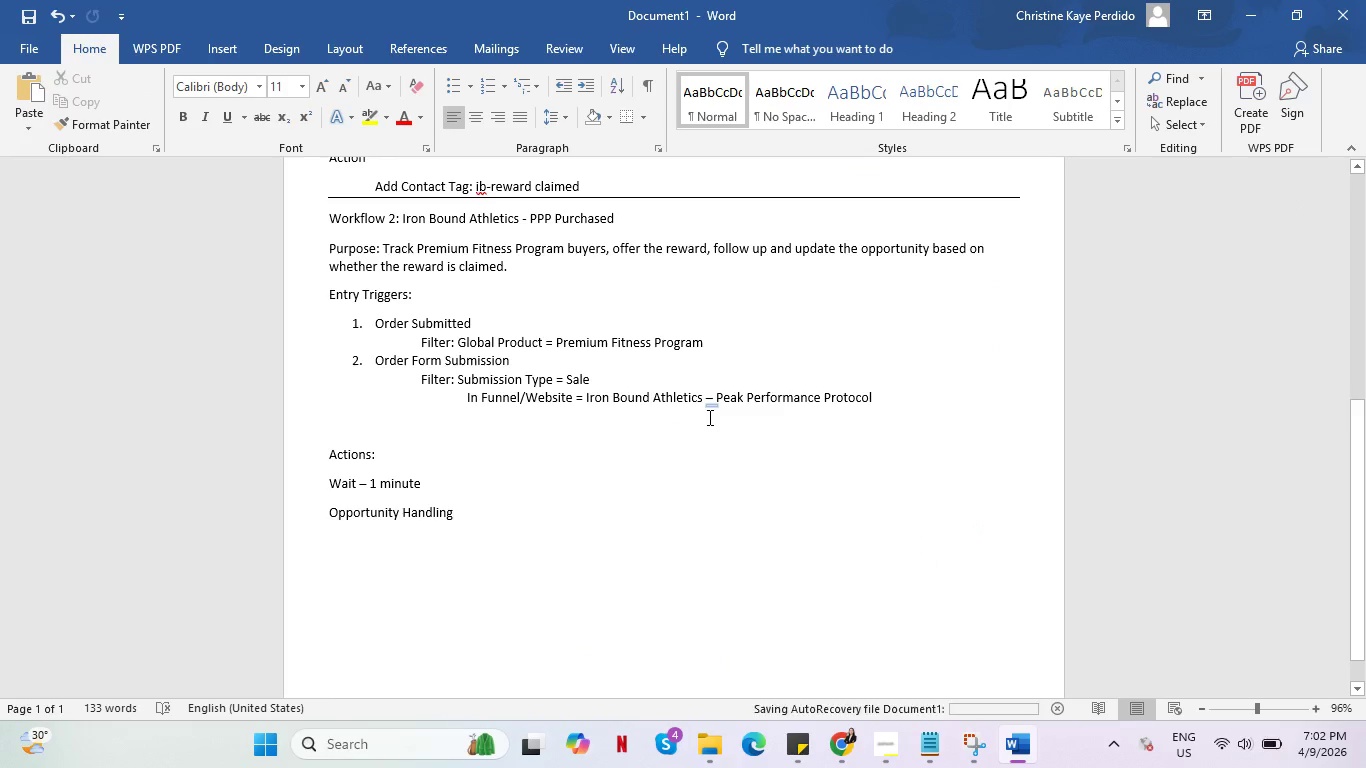 
key(Enter)
 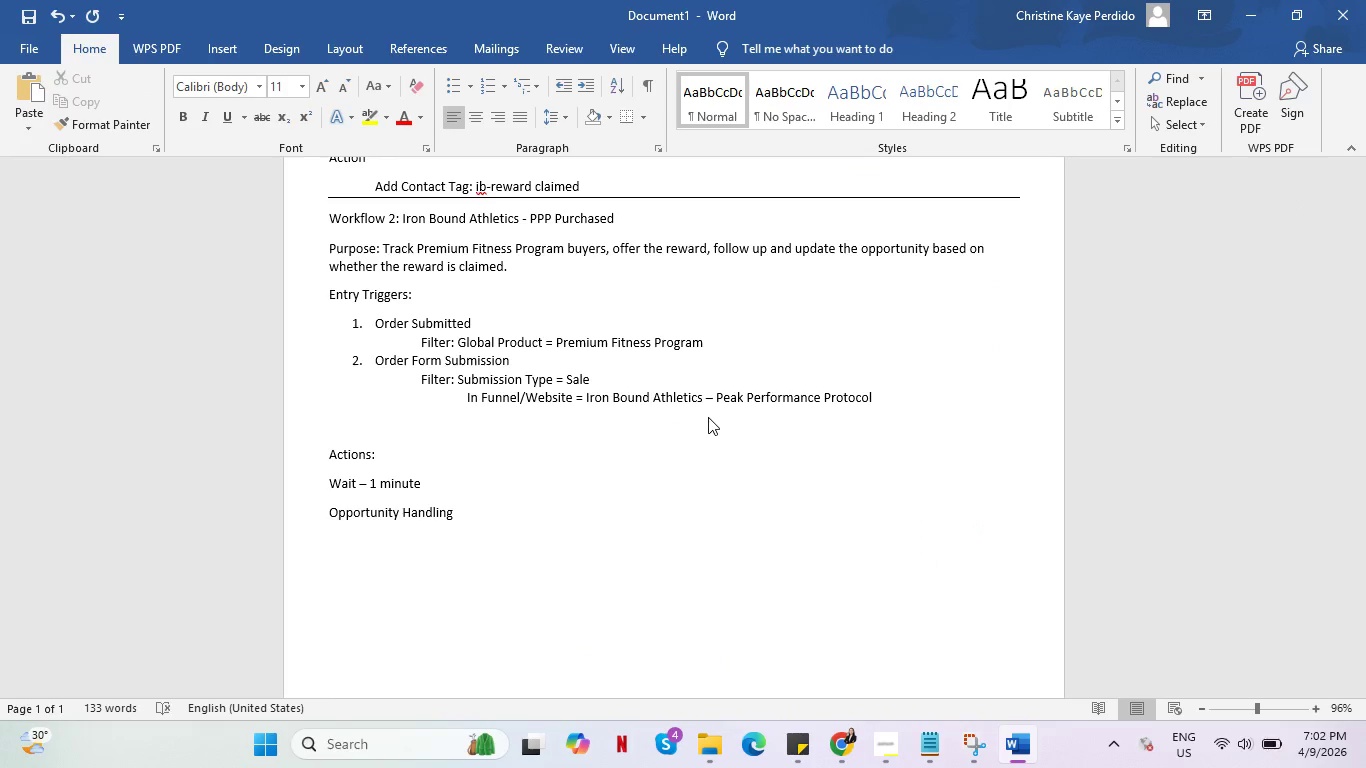 
type(Find P)
key(Backspace)
type(Opporunitu)
key(Backspace)
type(y in pipeline)
 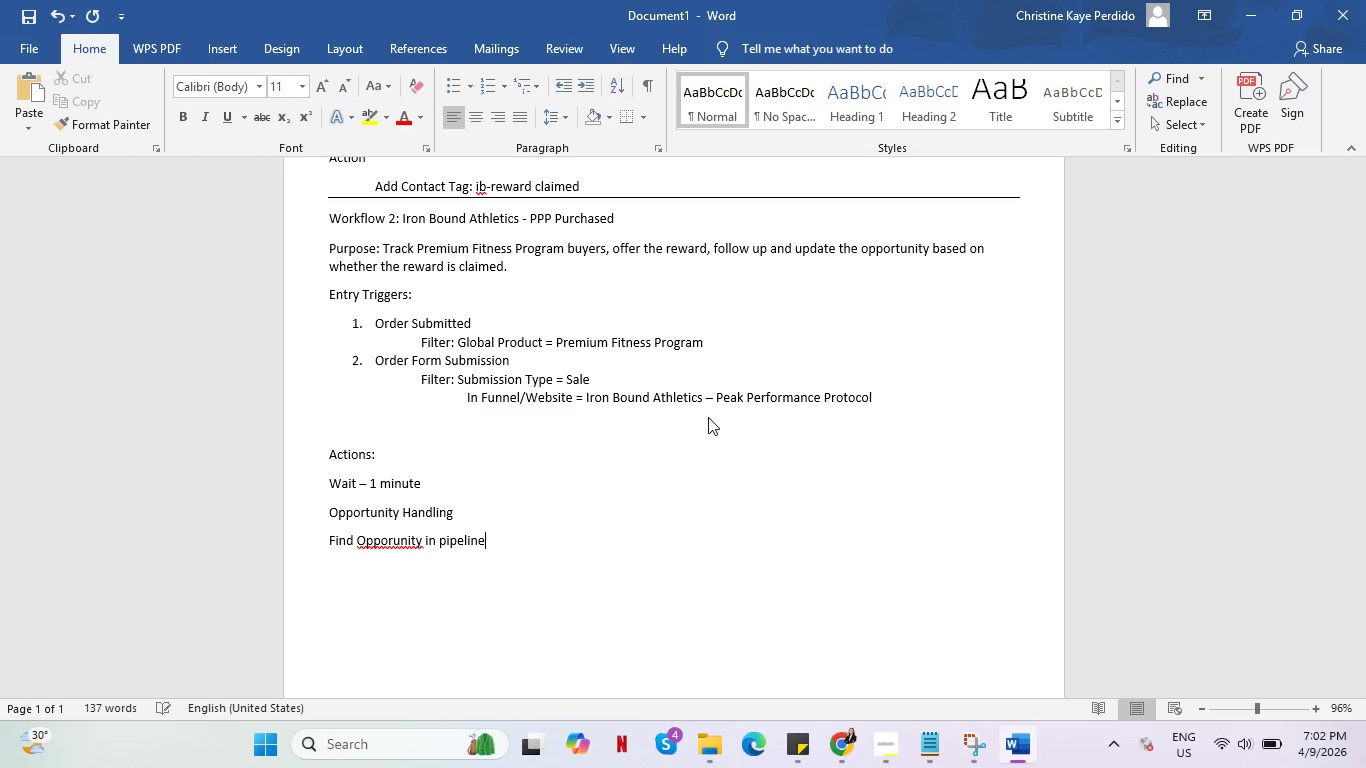 
right_click([388, 540])
 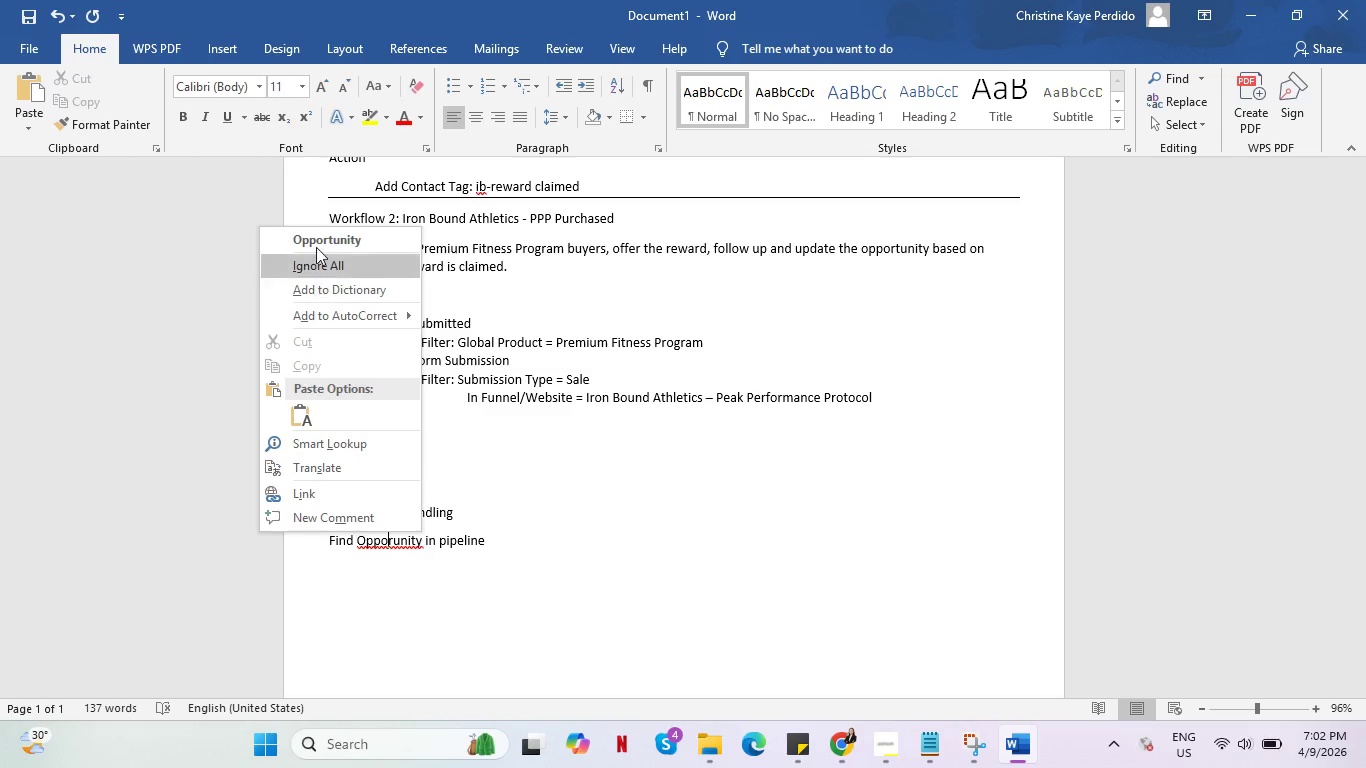 
left_click([317, 234])
 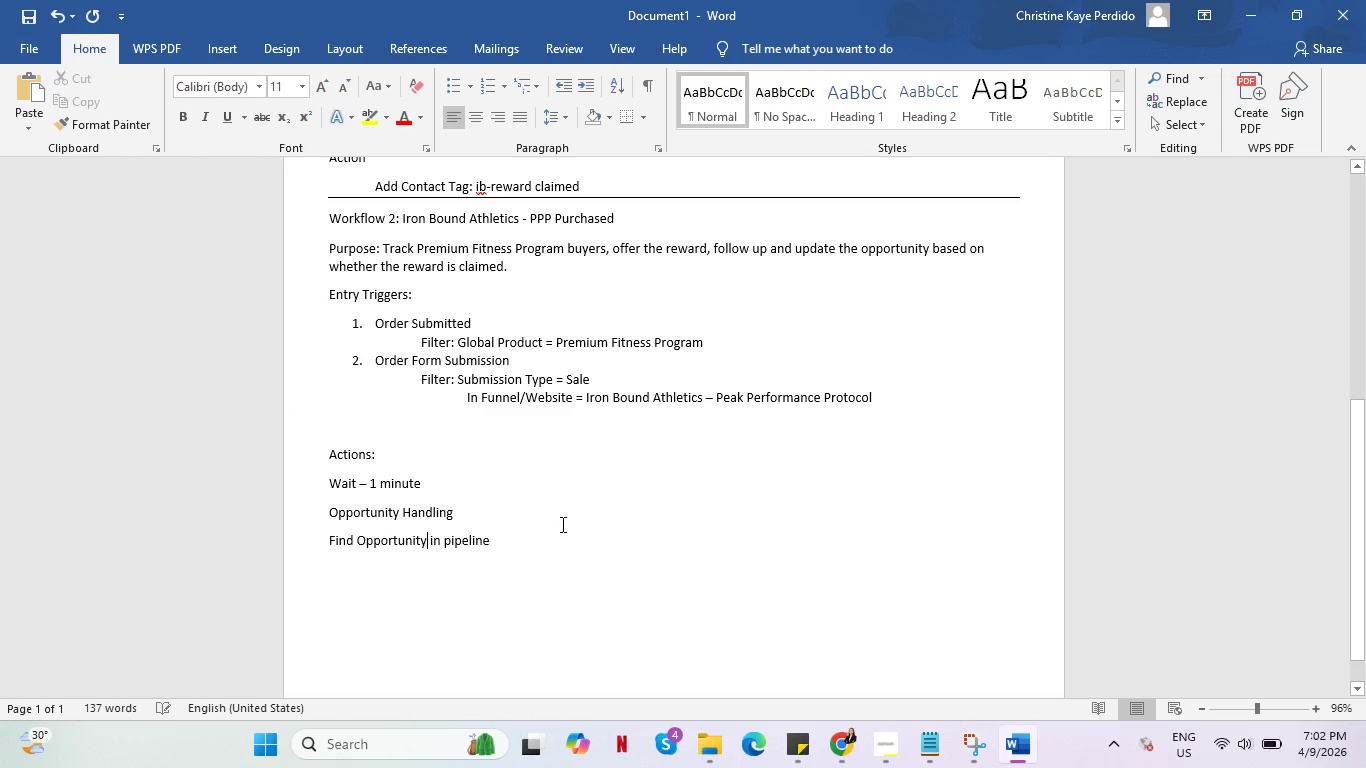 
left_click([550, 535])
 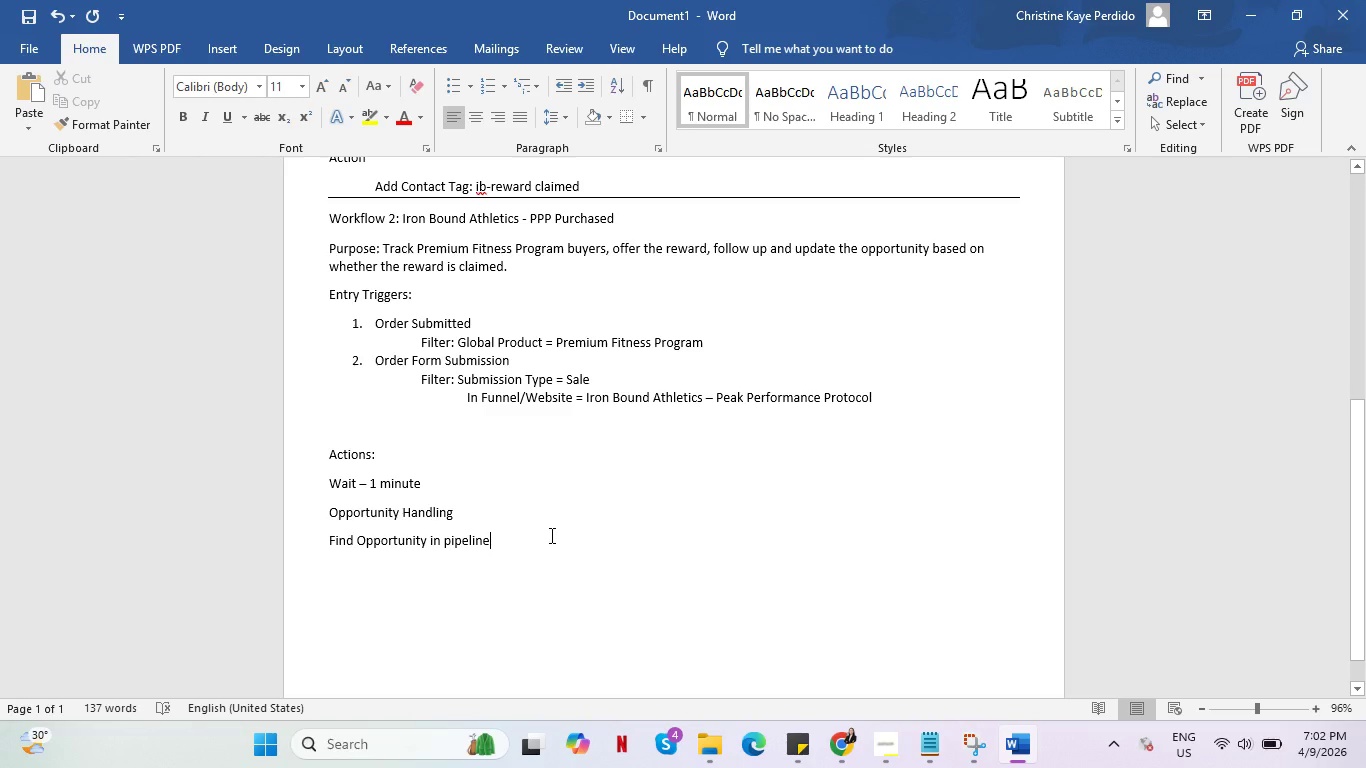 
key(Shift+Semicolon)
 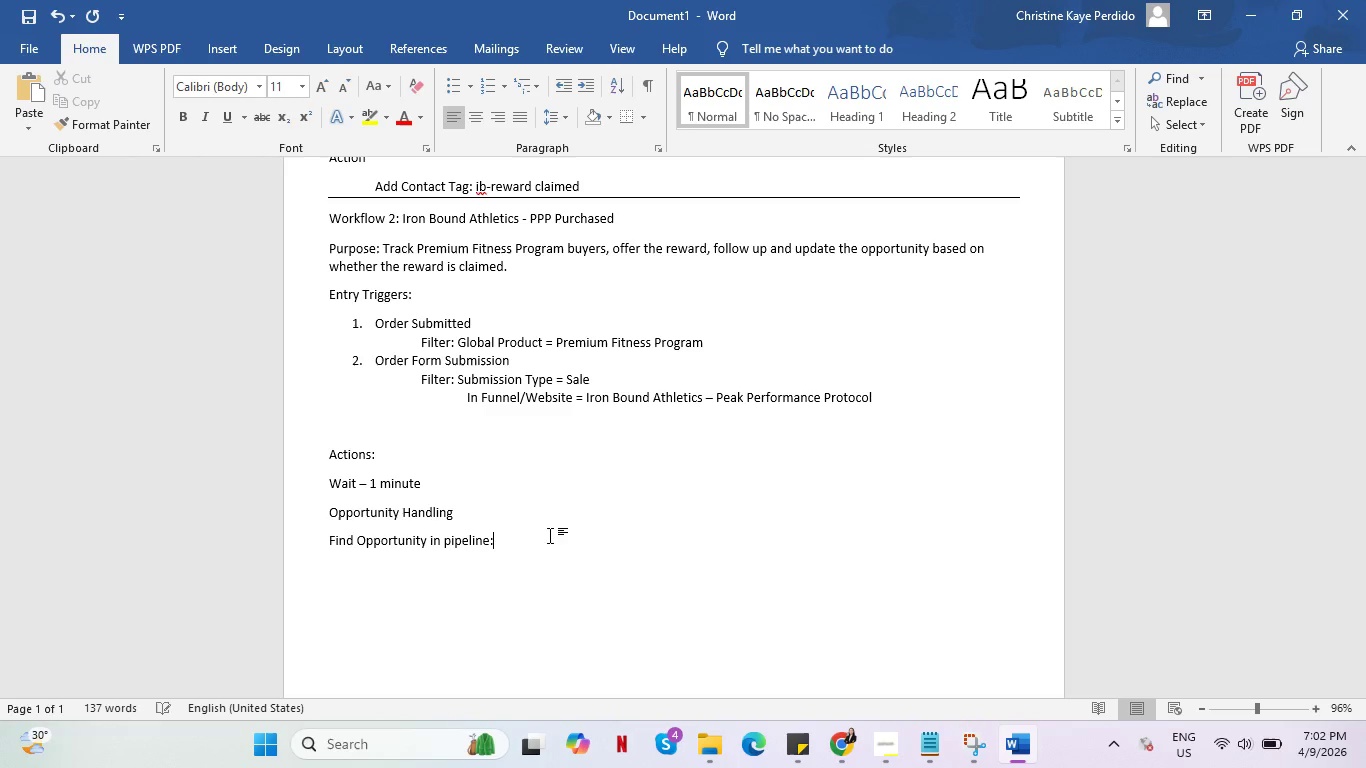 
key(Enter)
 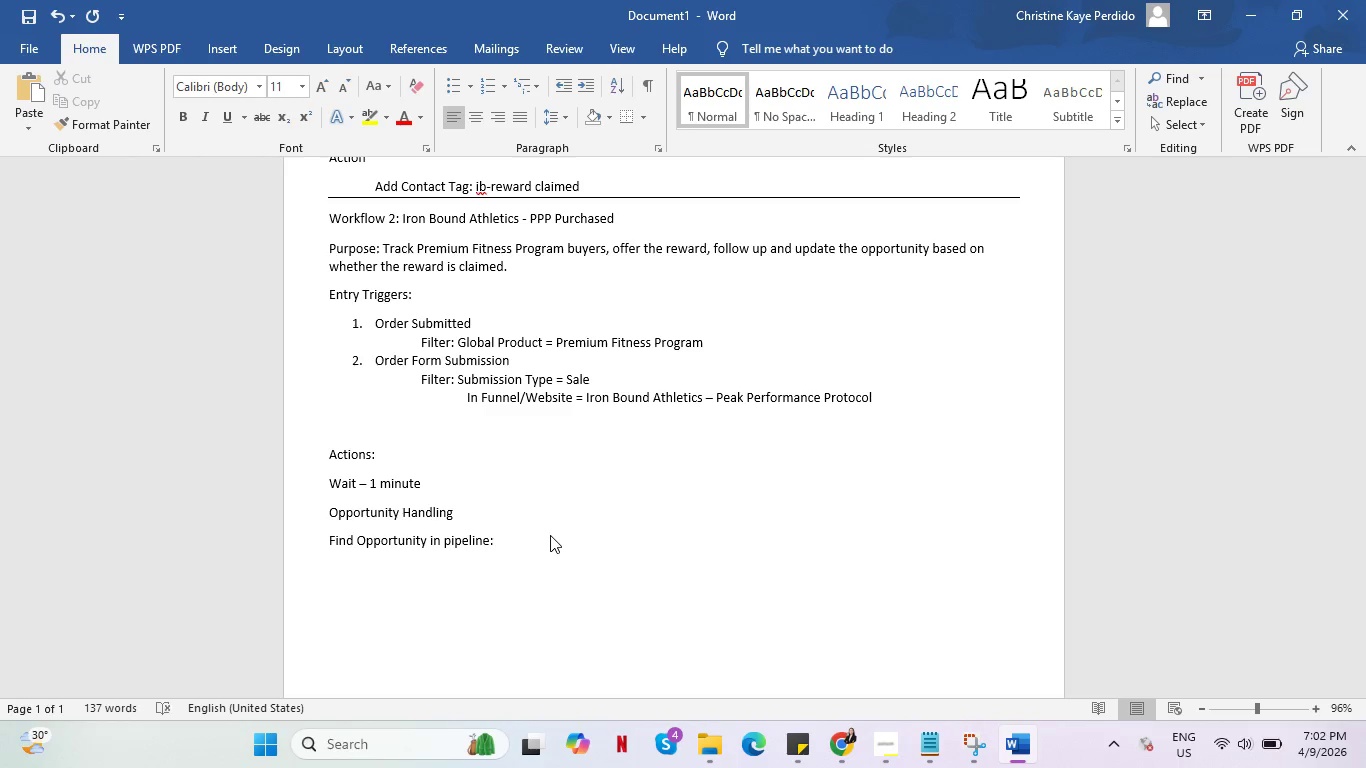 
key(Tab)
type(Pipeline = Iorn Bound Aht)
key(Backspace)
key(Backspace)
type(thletics Lyalty )
key(Backspace)
key(Backspace)
key(Backspace)
key(Backspace)
key(Backspace)
key(Backspace)
type(oyalty Pie)
key(Backspace)
type(peline)
 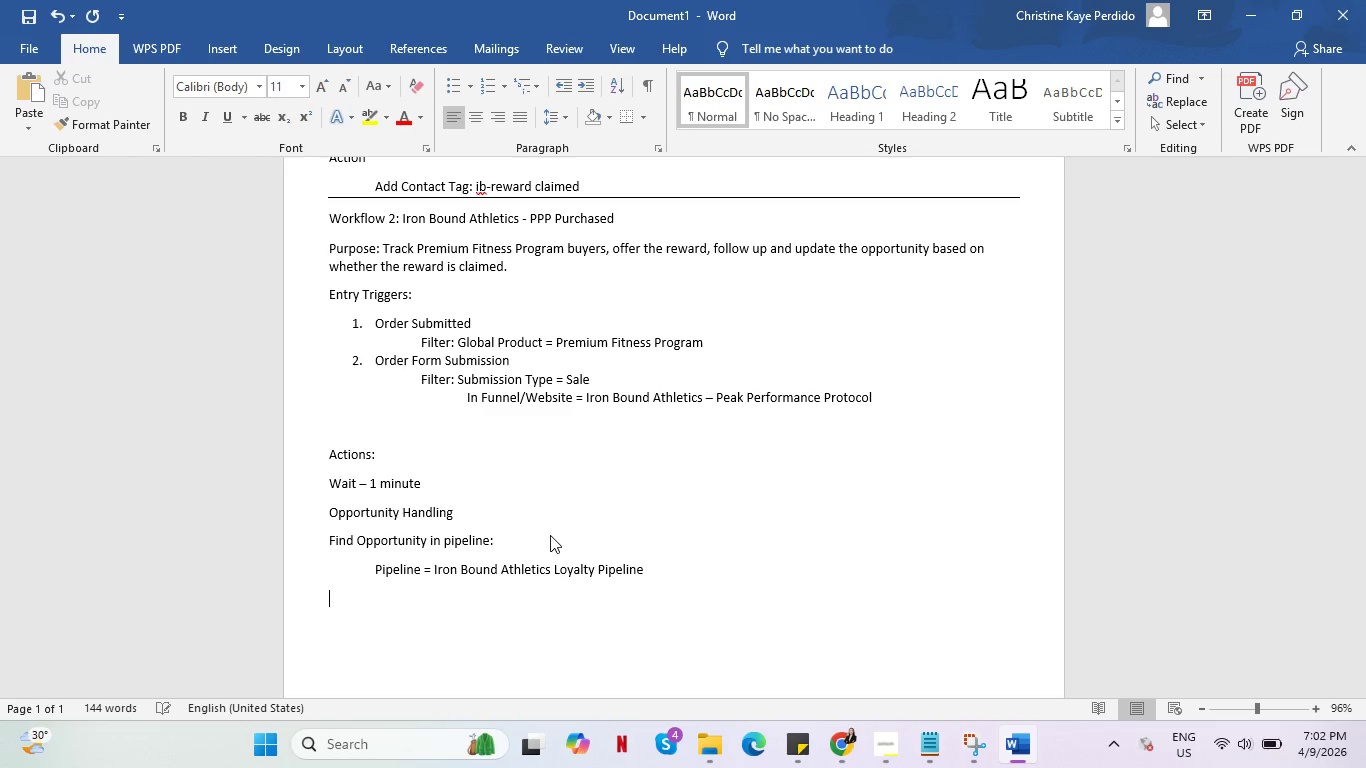 
 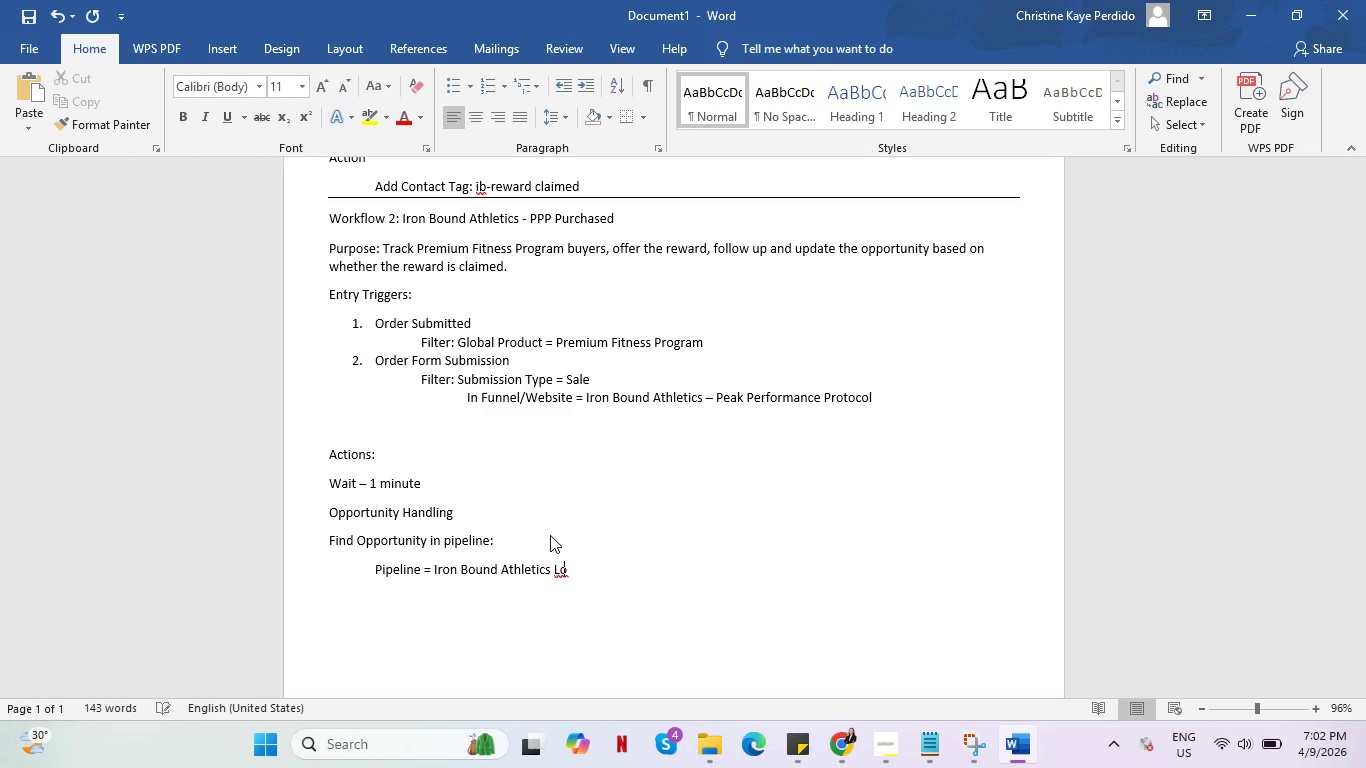 
key(Enter)
 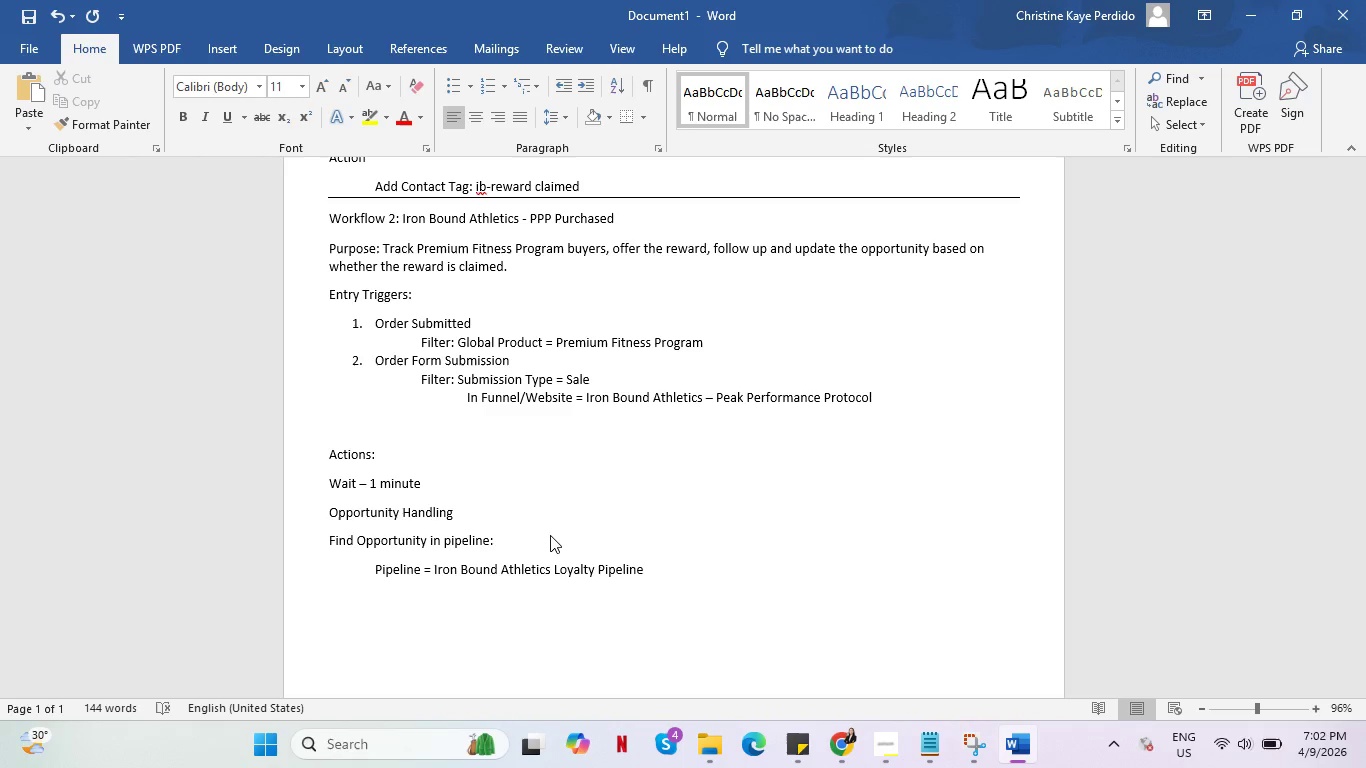 
key(Tab)
type(Stage: New )
 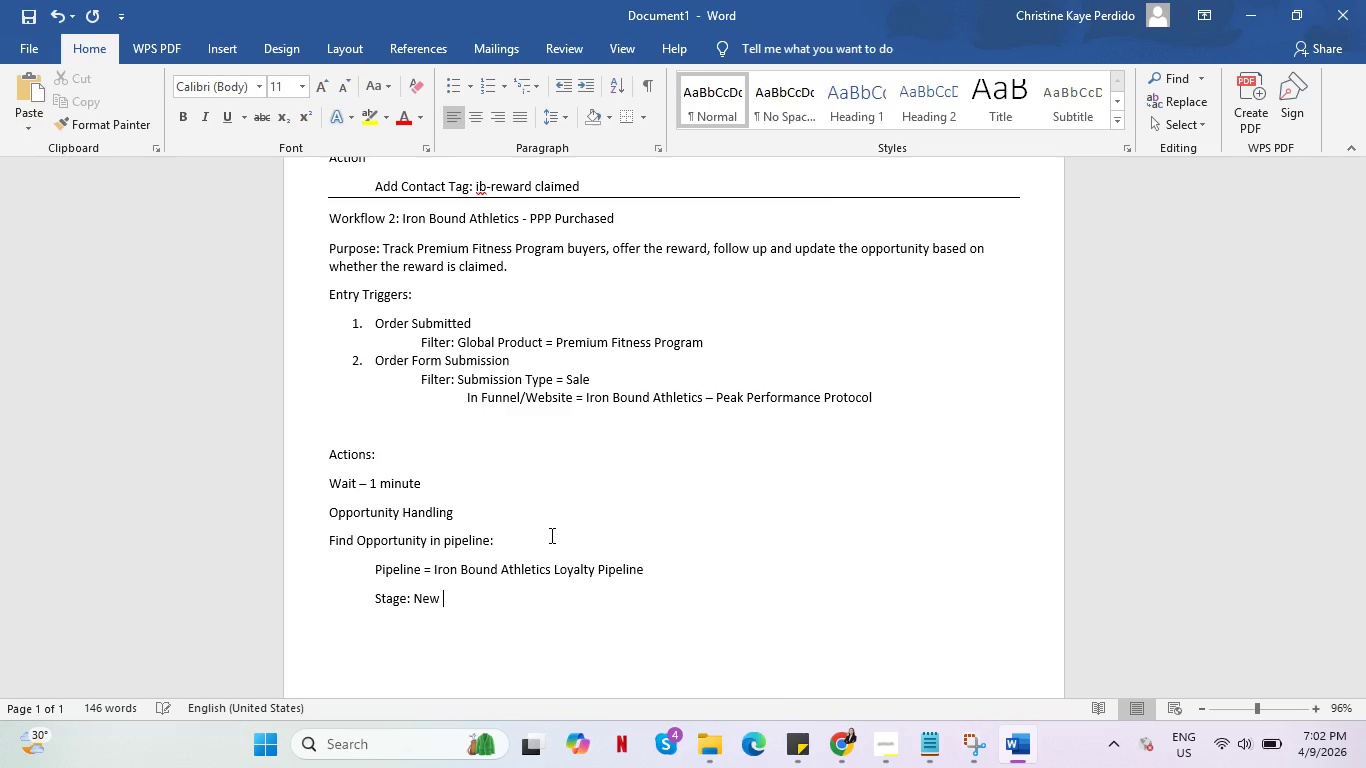 
 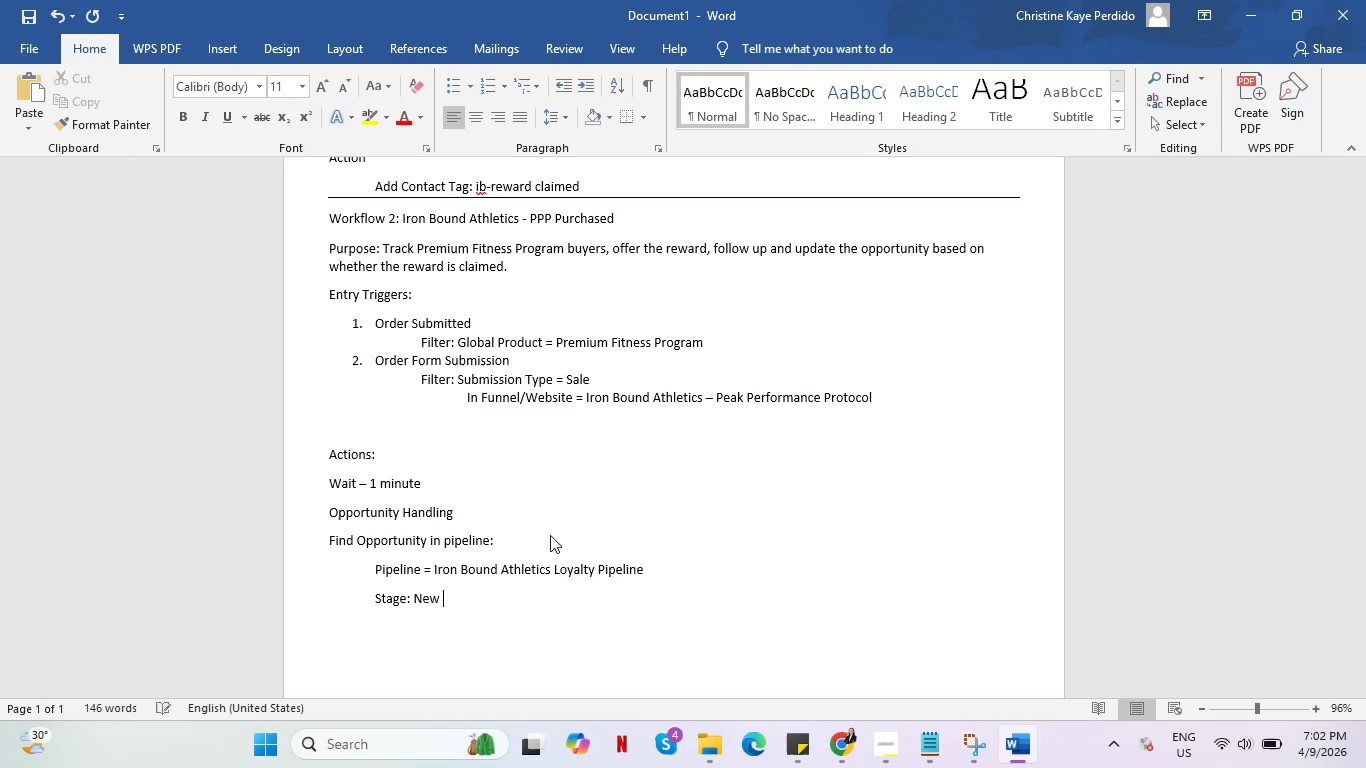 
key(Alt+AltLeft)
 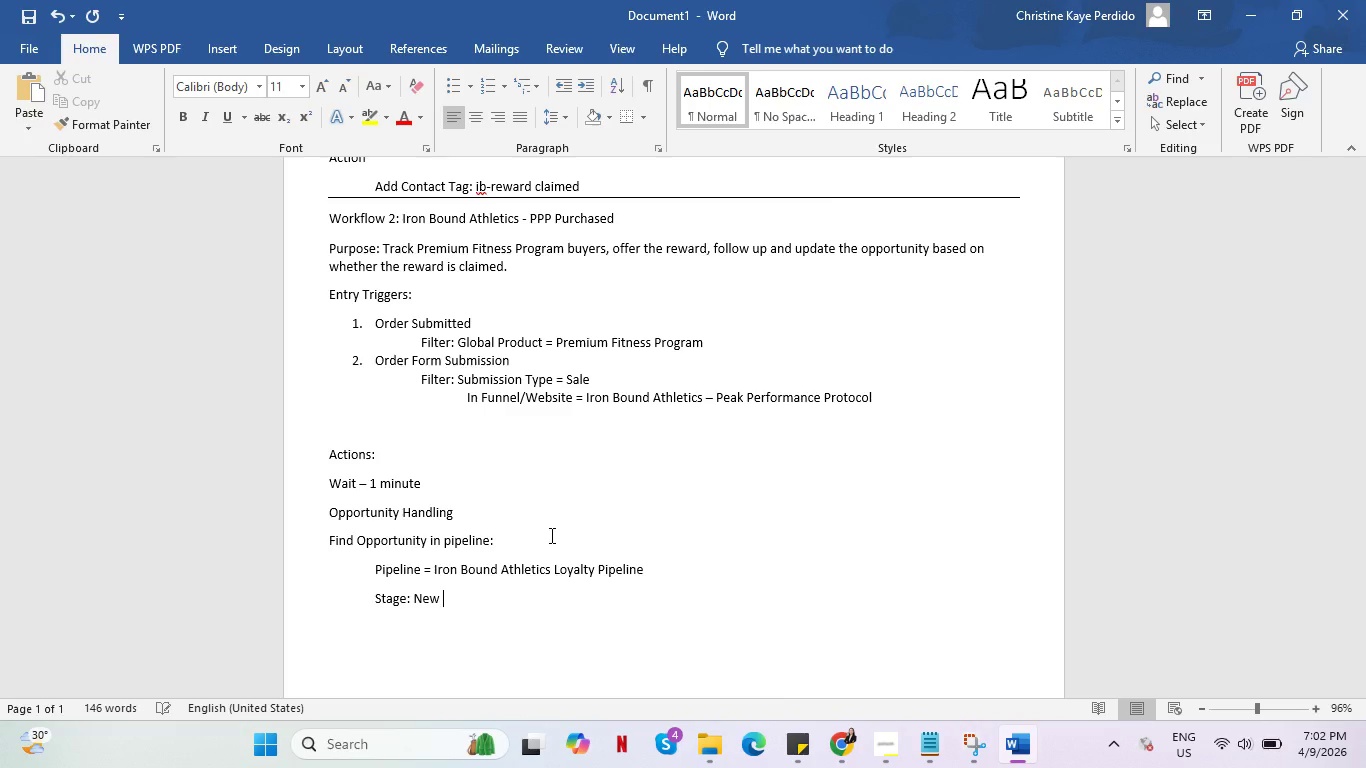 
key(Alt+Tab)
 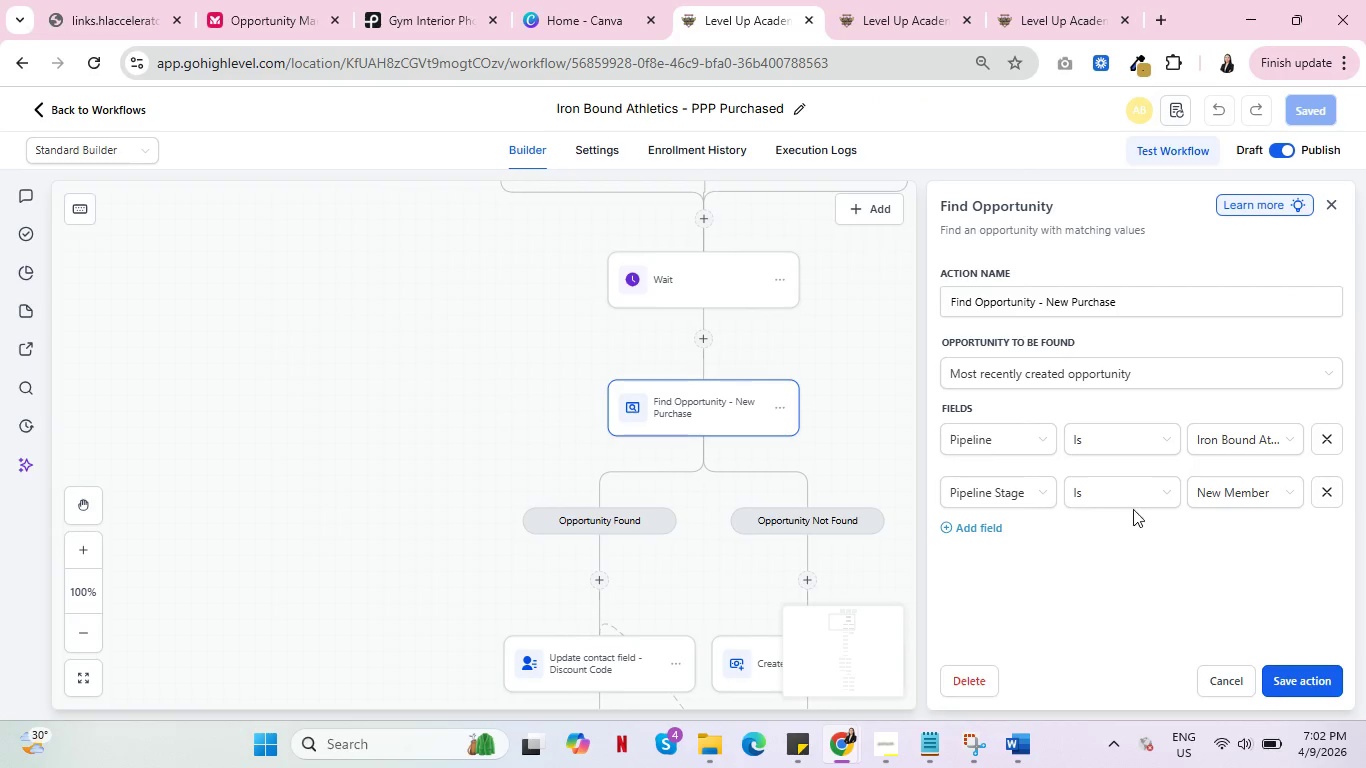 
key(Alt+AltLeft)
 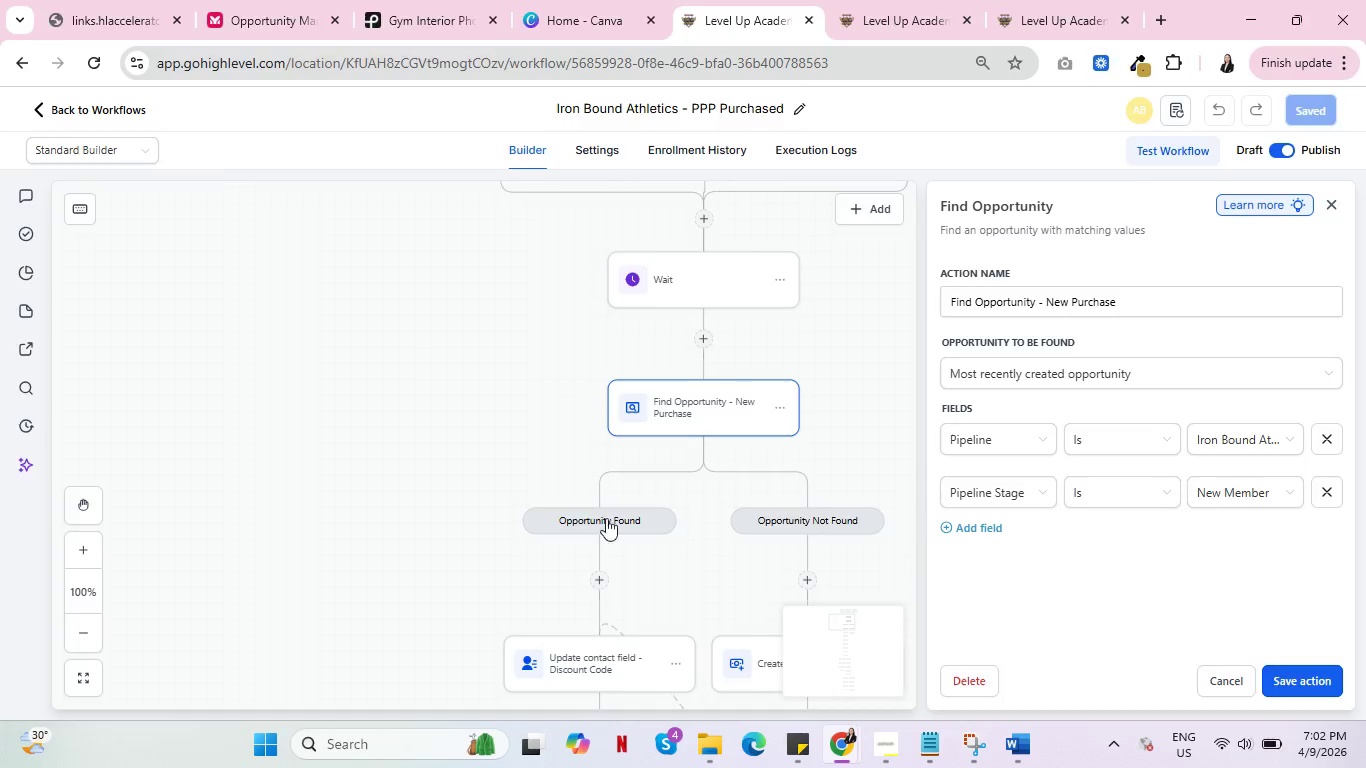 
key(Tab)
type(Member)
 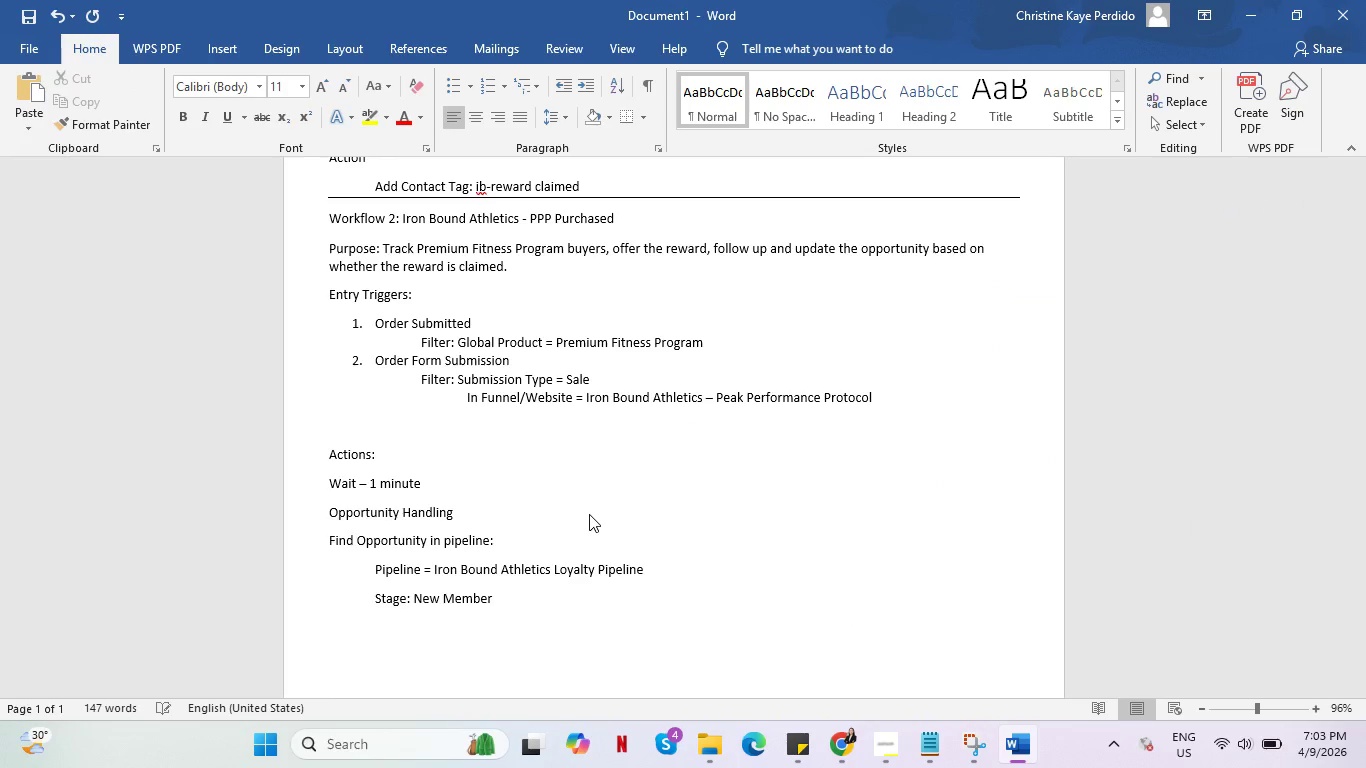 
key(Enter)
 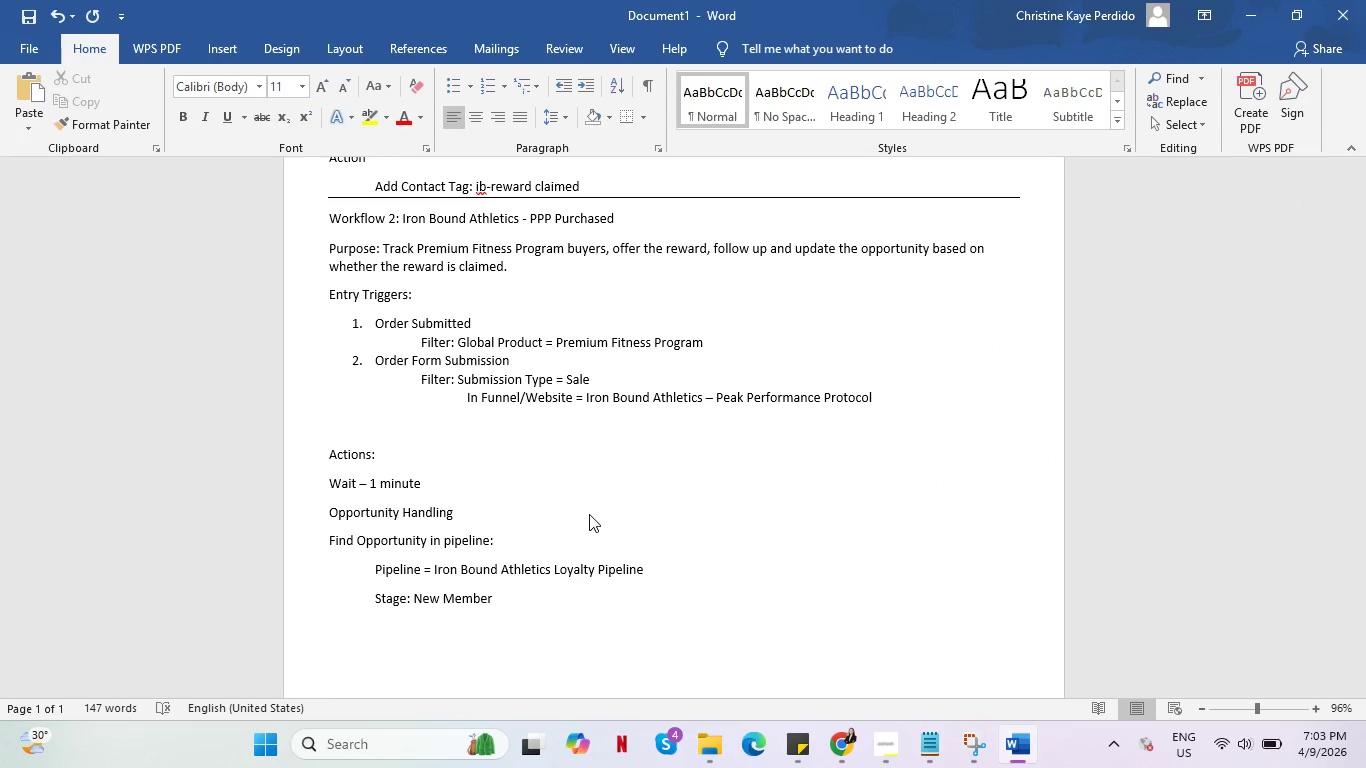 
key(Alt+AltLeft)
 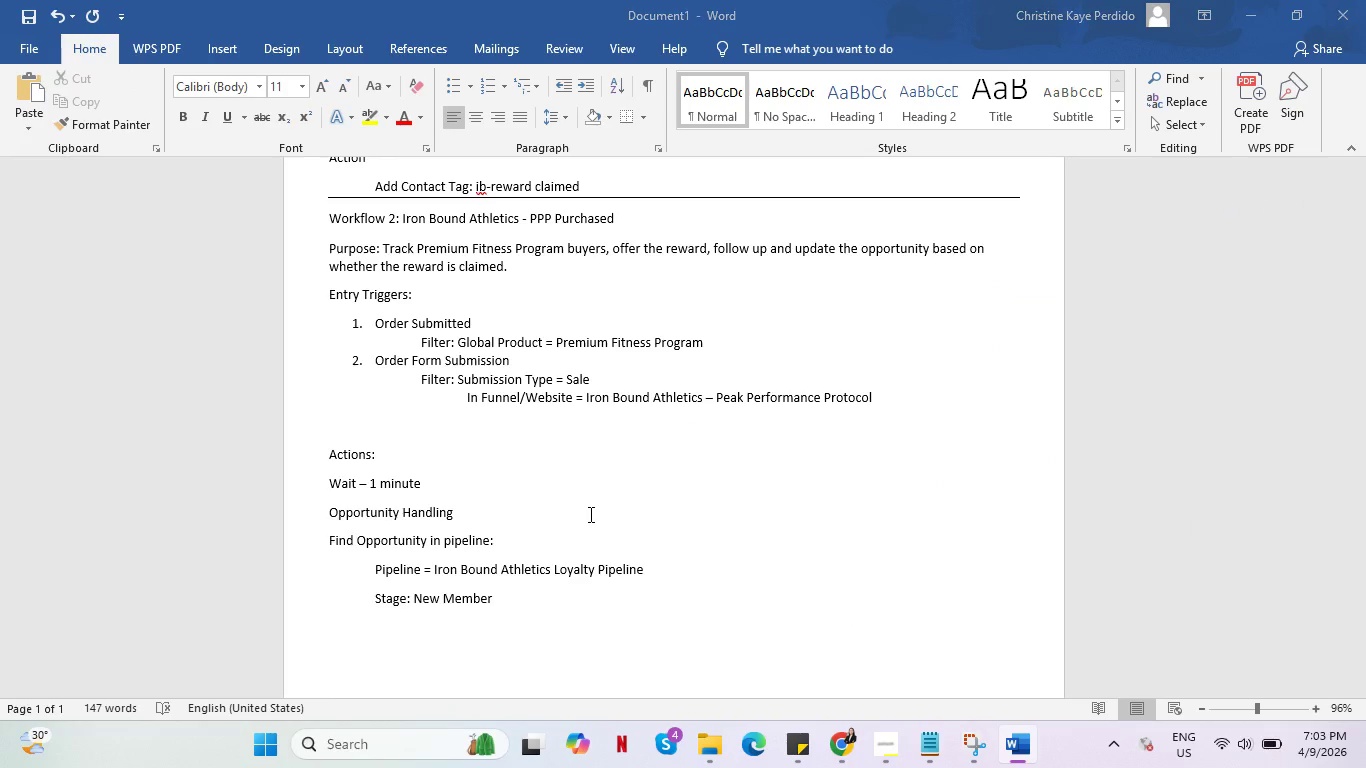 
key(Alt+Tab)
 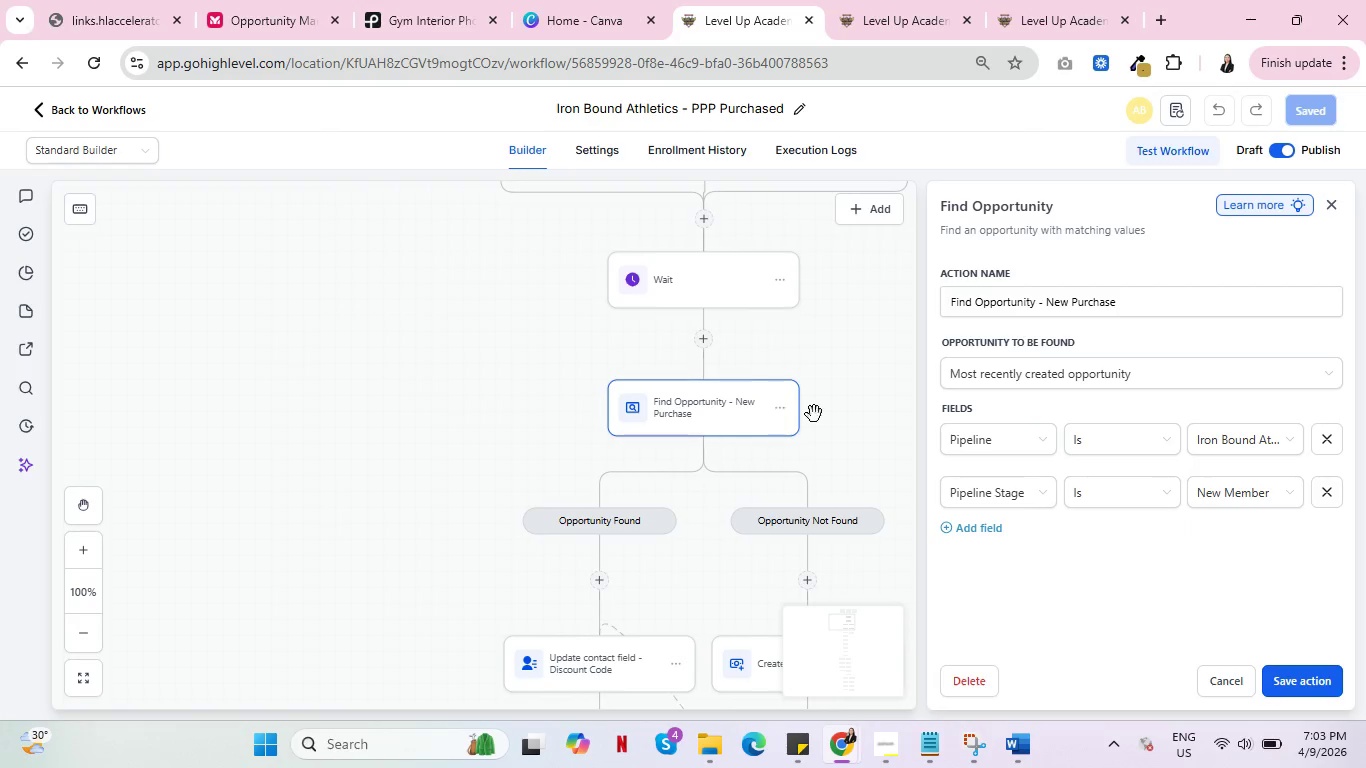 
scroll: coordinate [783, 470], scroll_direction: down, amount: 3.0
 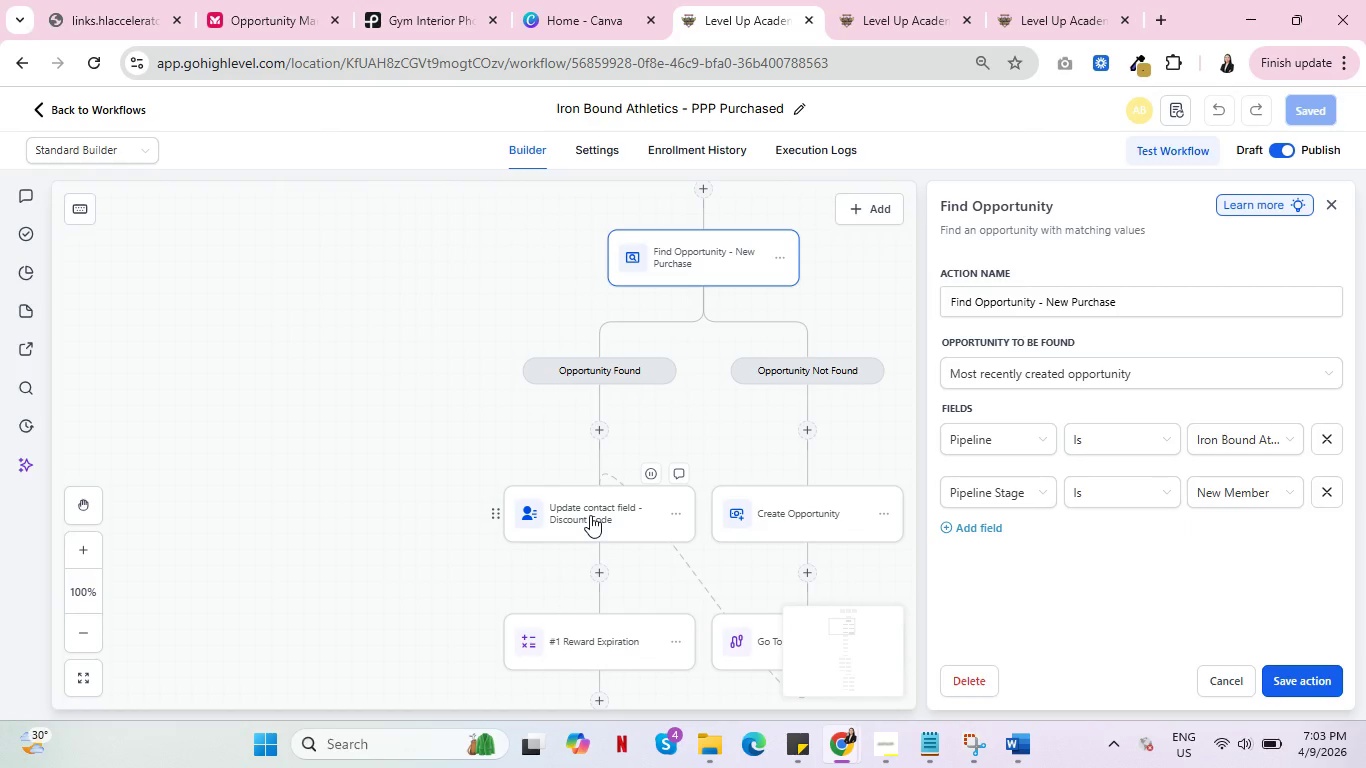 
key(Alt+AltLeft)
 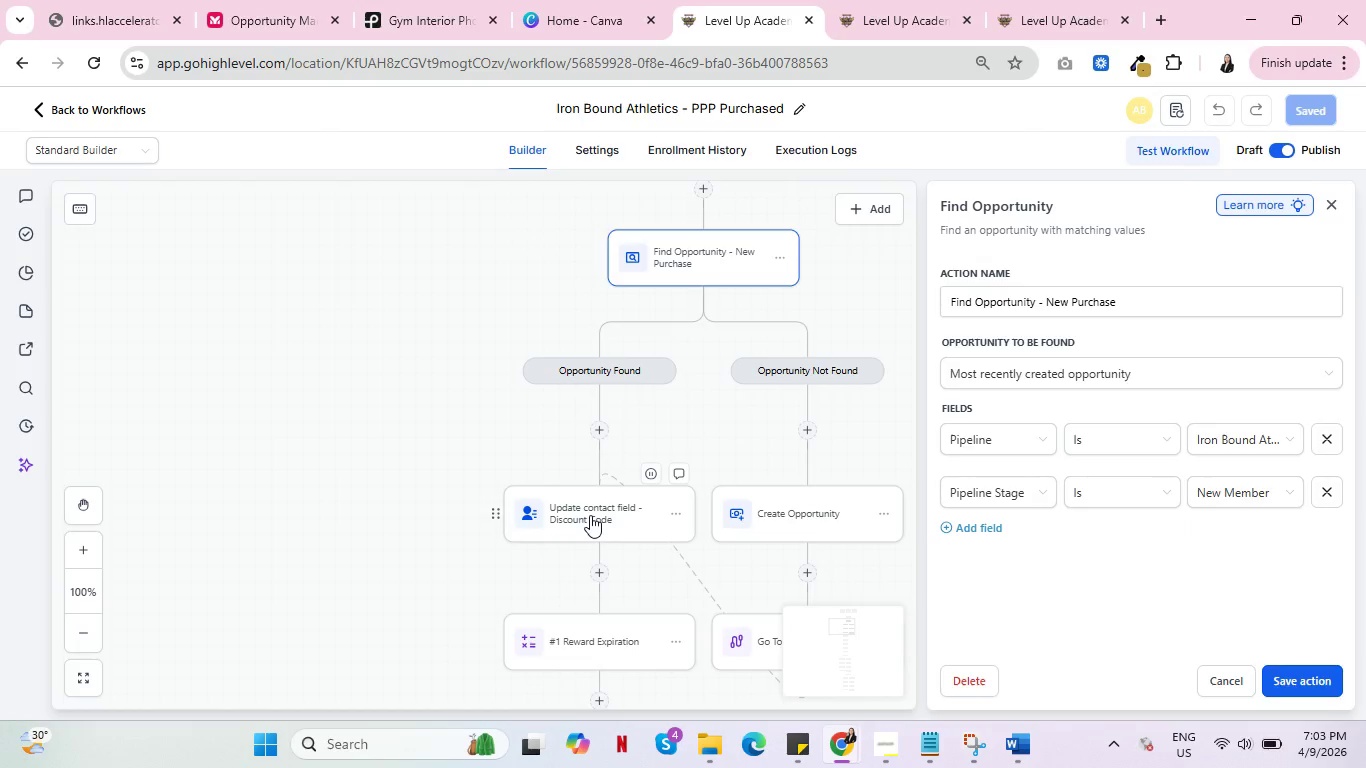 
key(Alt+Tab)
 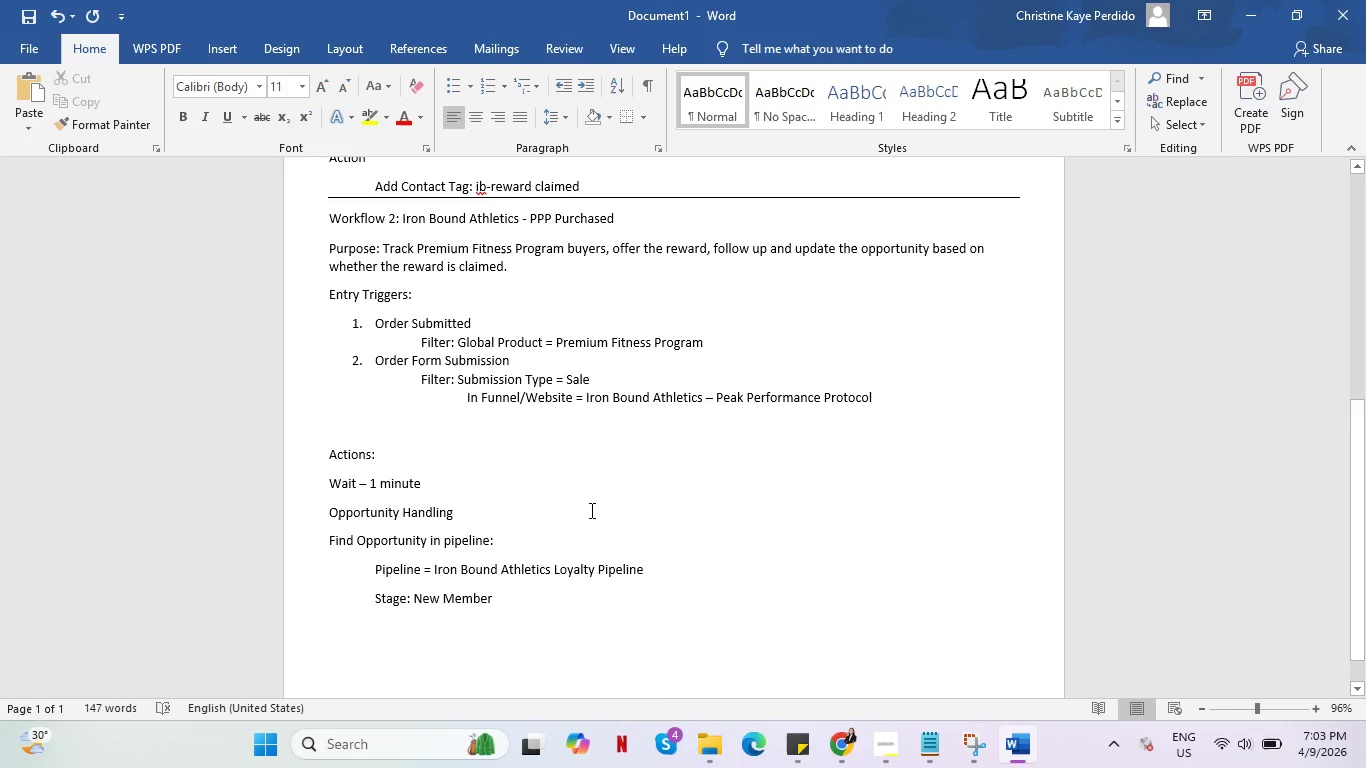 
type(If Opporu)
key(Backspace)
type(tunity Found)
 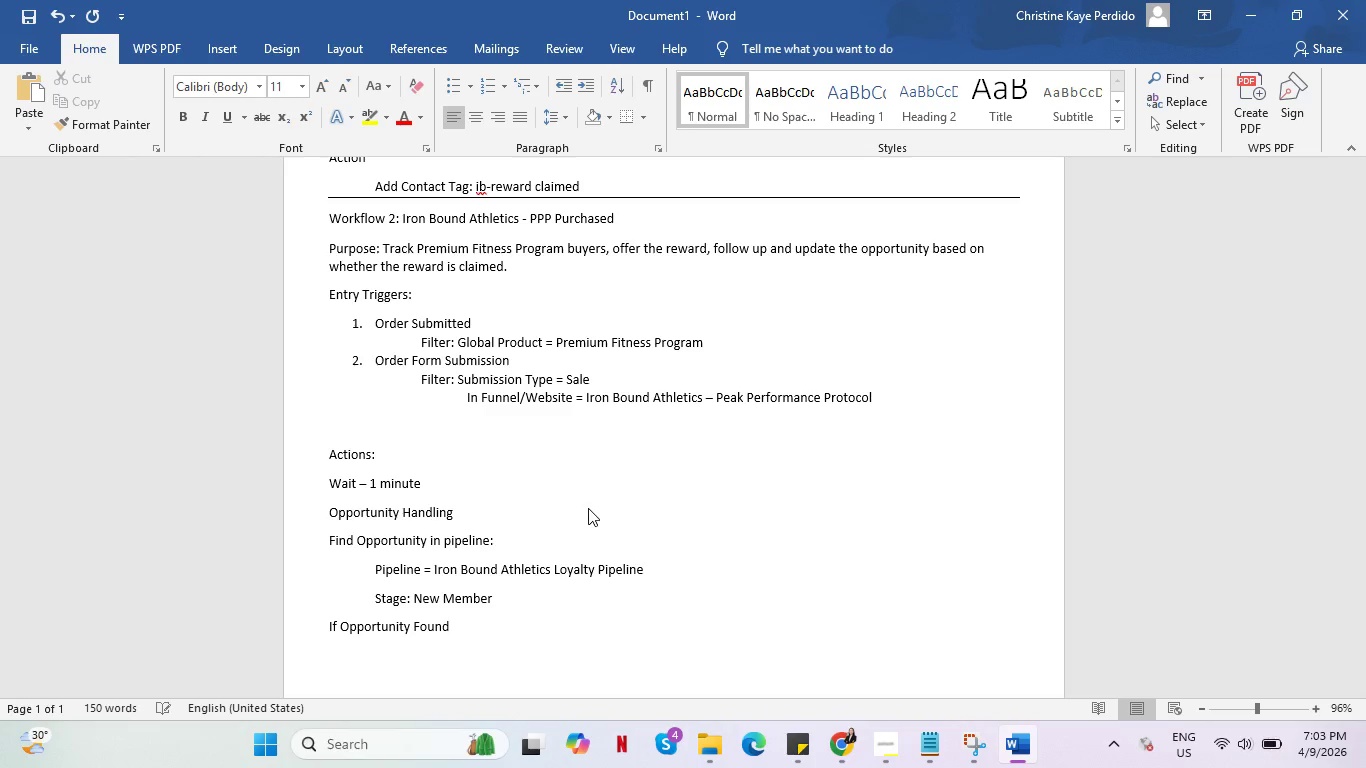 
left_click([415, 628])
 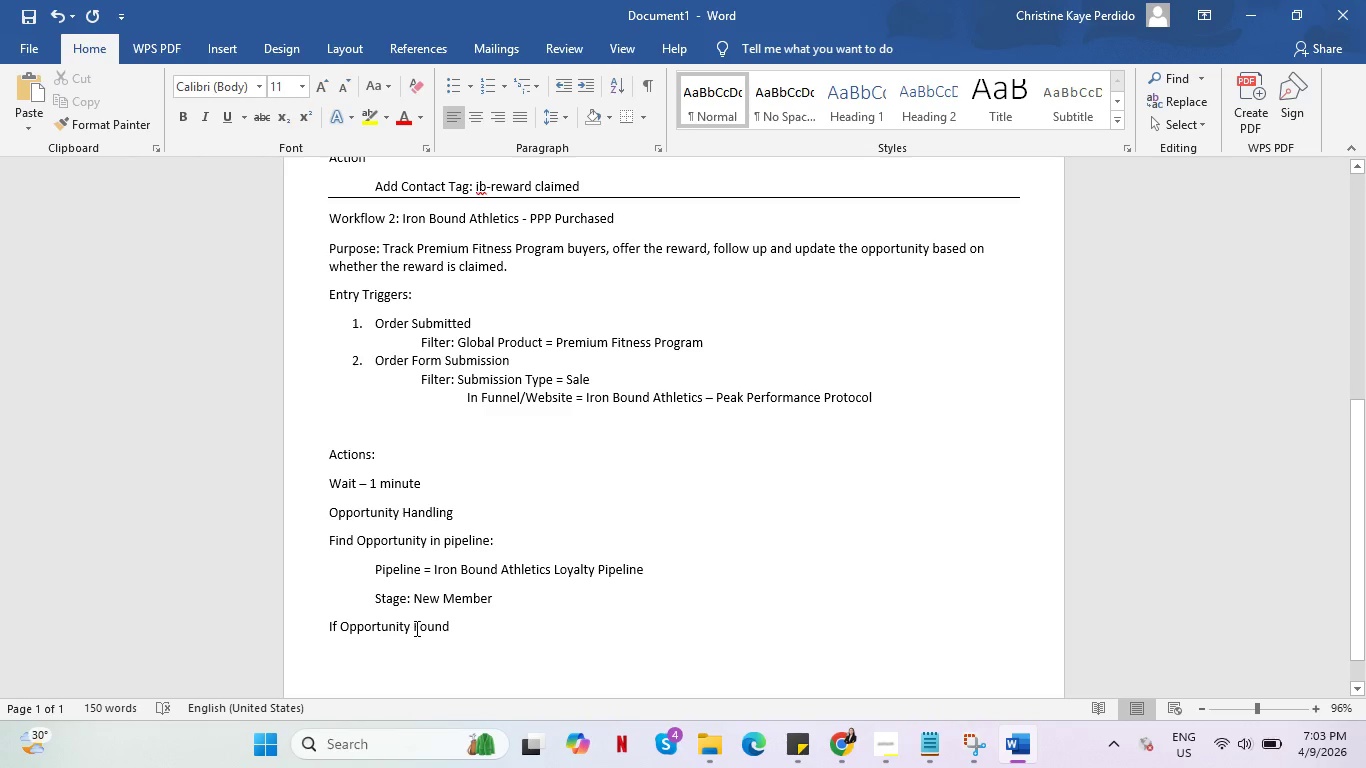 
type(id)
key(Backspace)
type(s )
 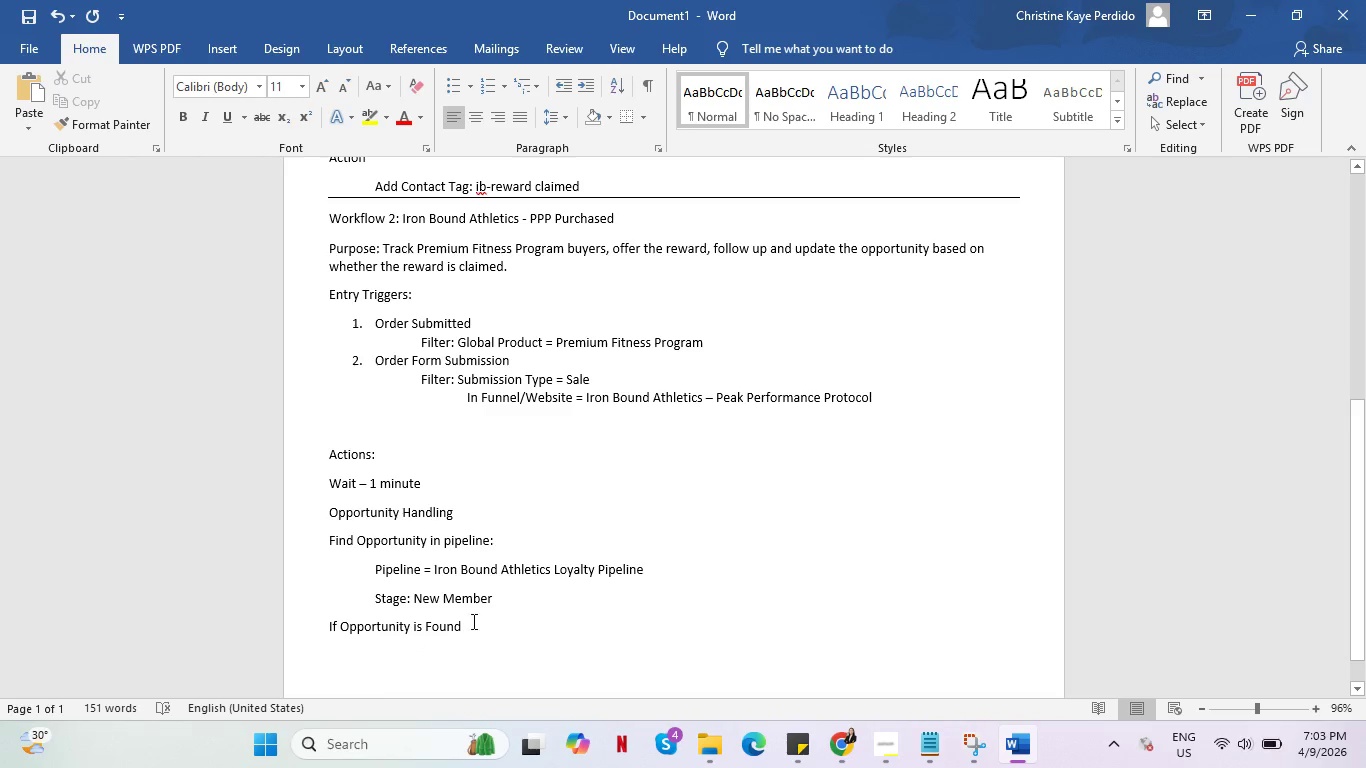 
left_click_drag(start_coordinate=[478, 629], to_coordinate=[330, 627])
 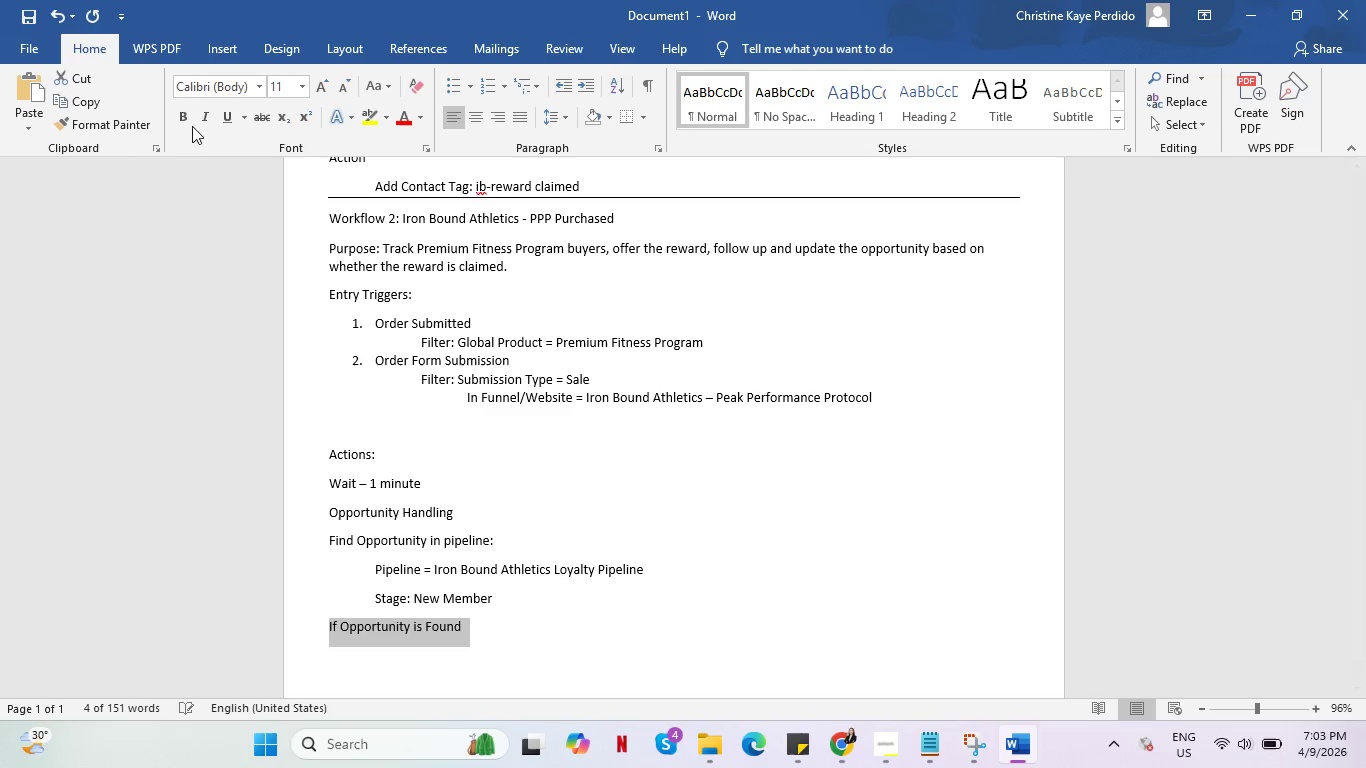 
left_click([186, 115])
 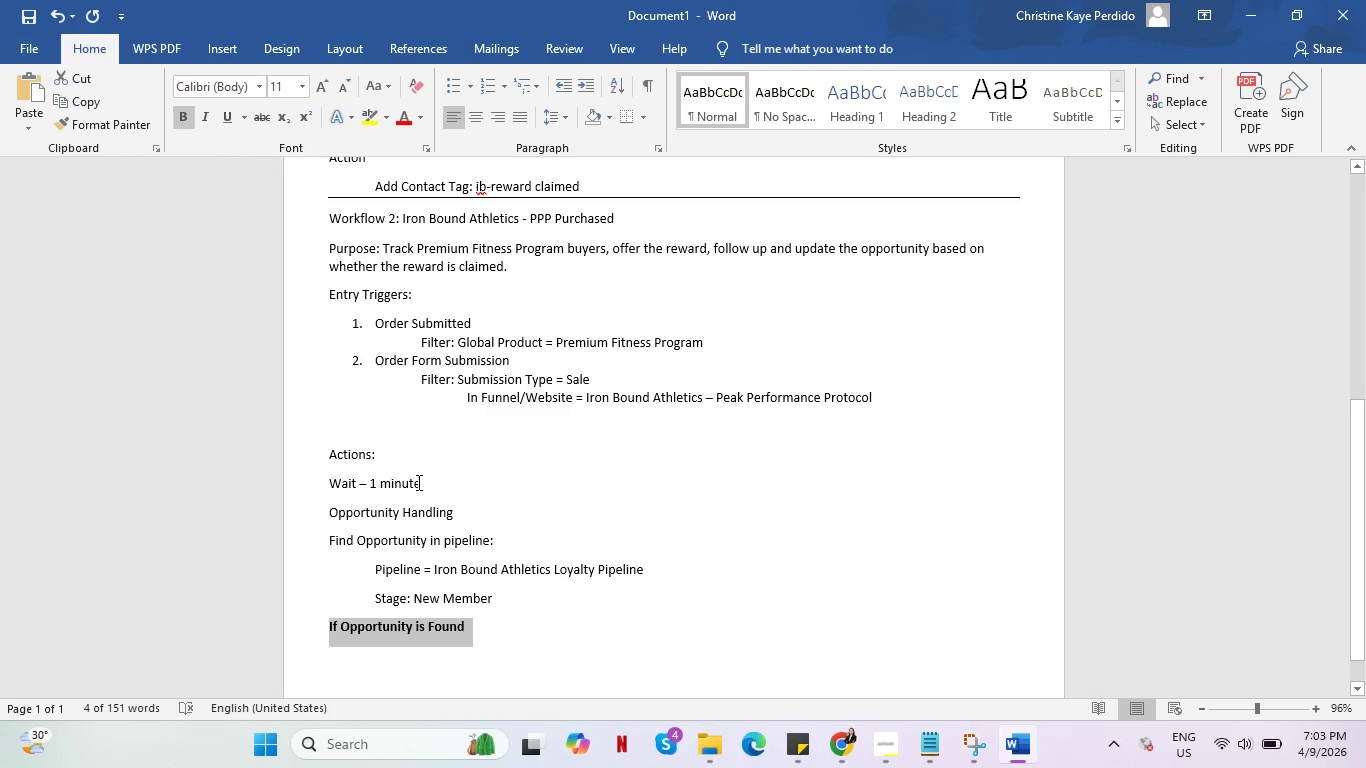 
left_click_drag(start_coordinate=[429, 482], to_coordinate=[334, 481])
 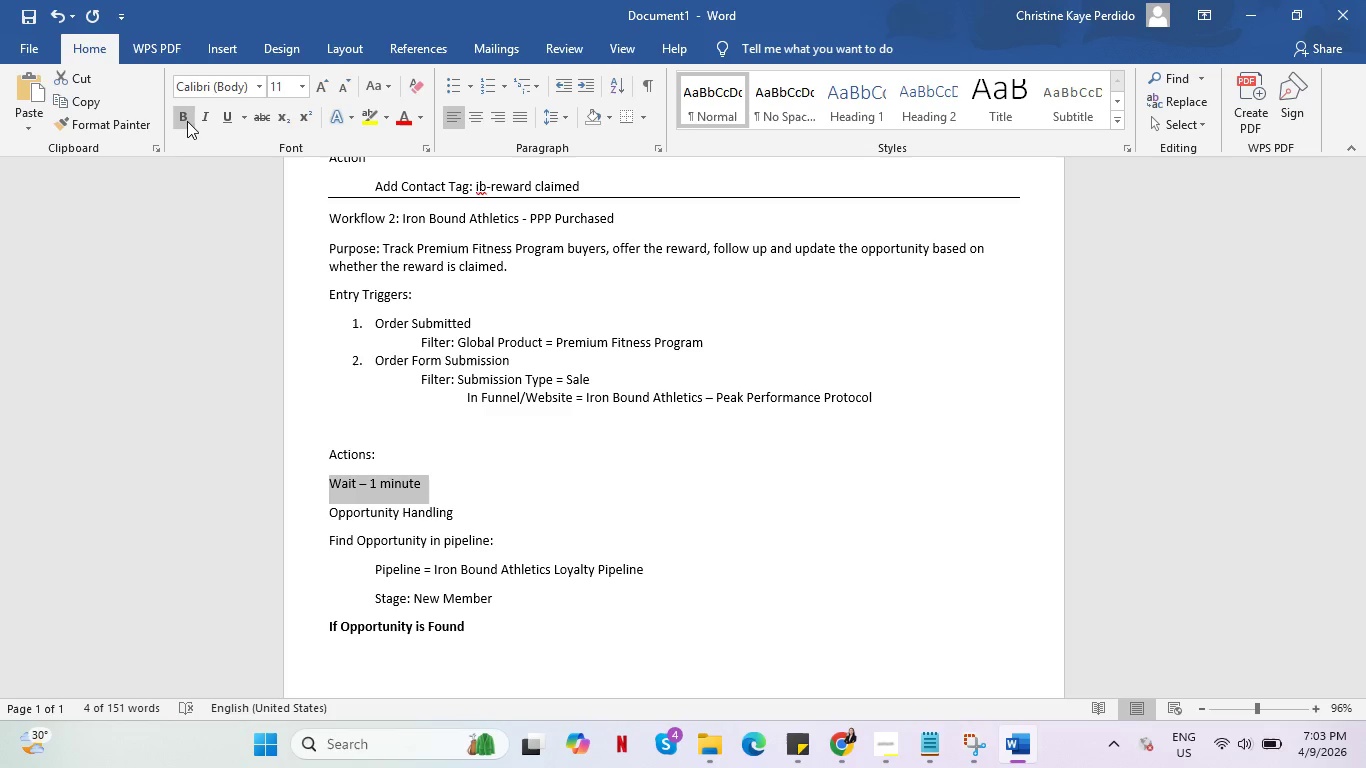 
left_click([187, 119])
 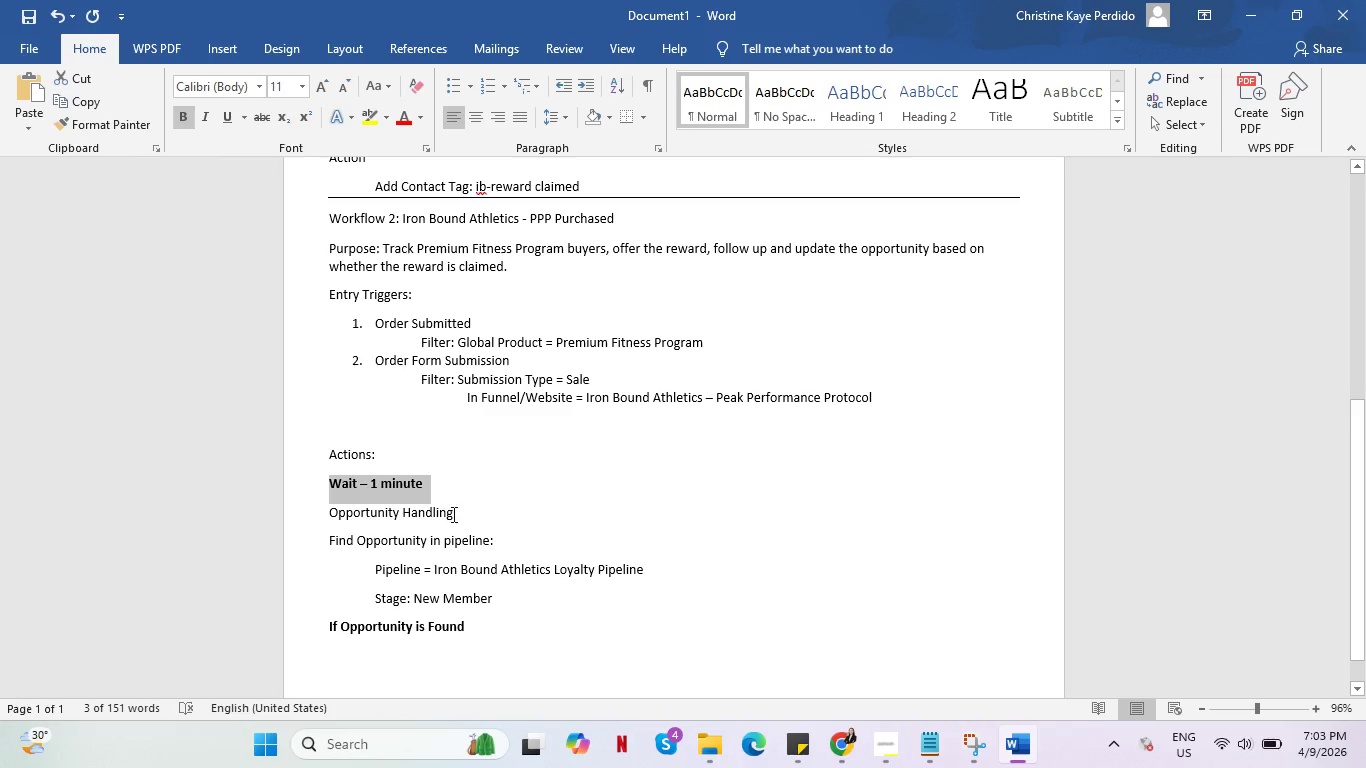 
left_click_drag(start_coordinate=[454, 514], to_coordinate=[324, 513])
 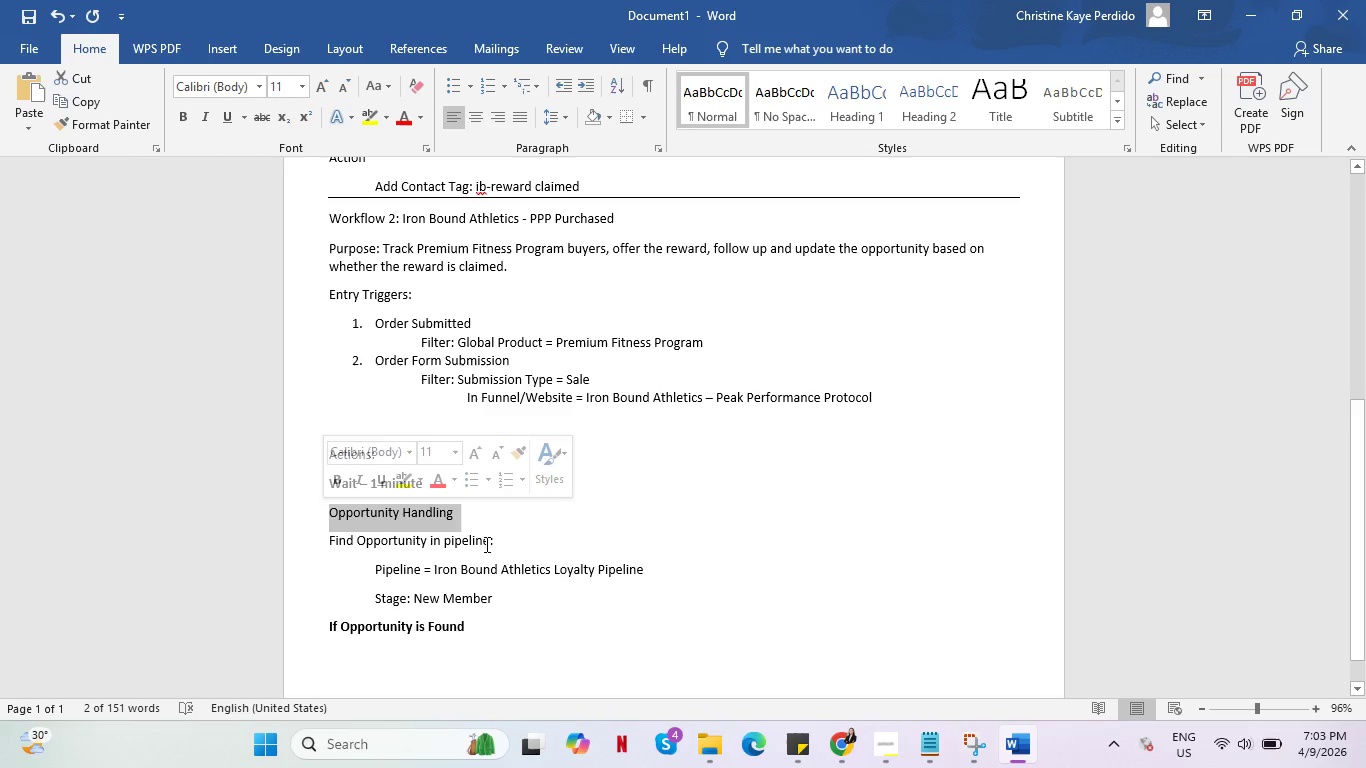 
left_click([494, 543])
 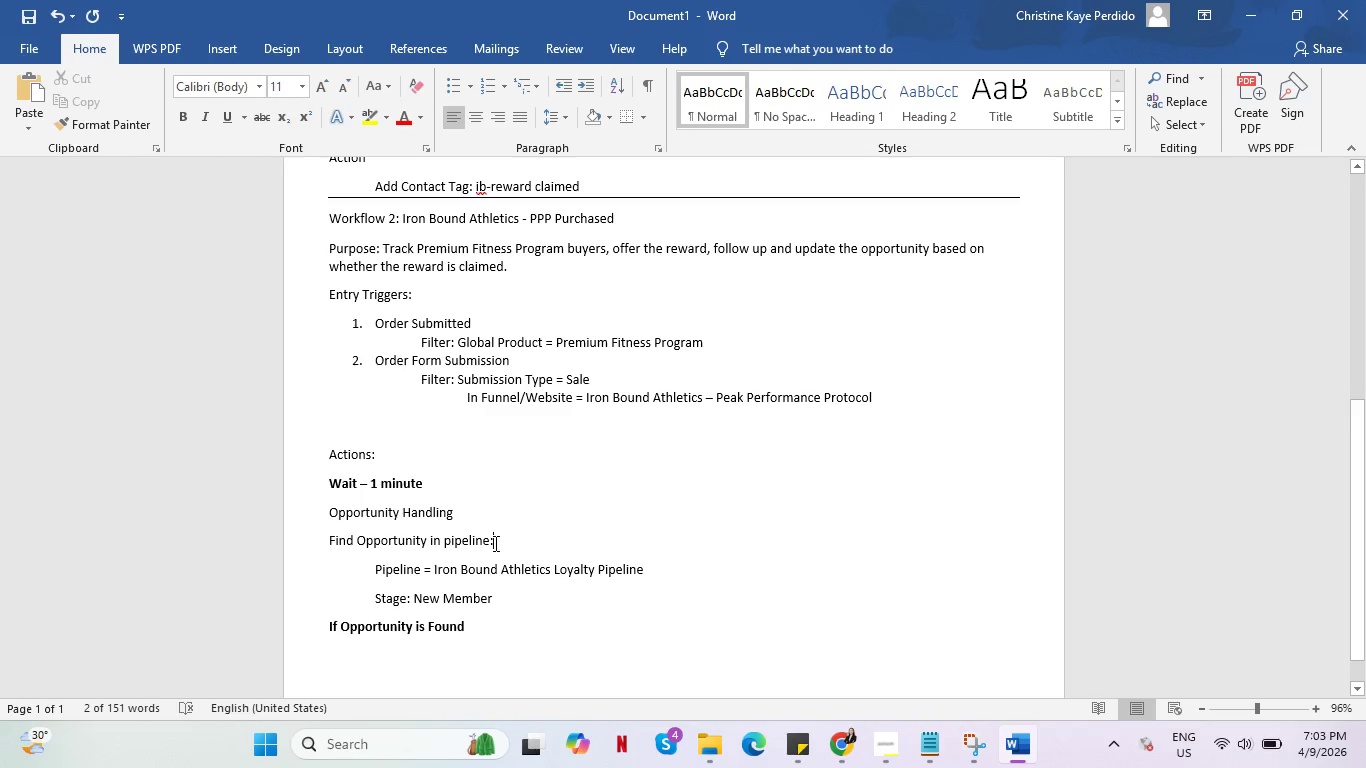 
left_click_drag(start_coordinate=[494, 543], to_coordinate=[331, 538])
 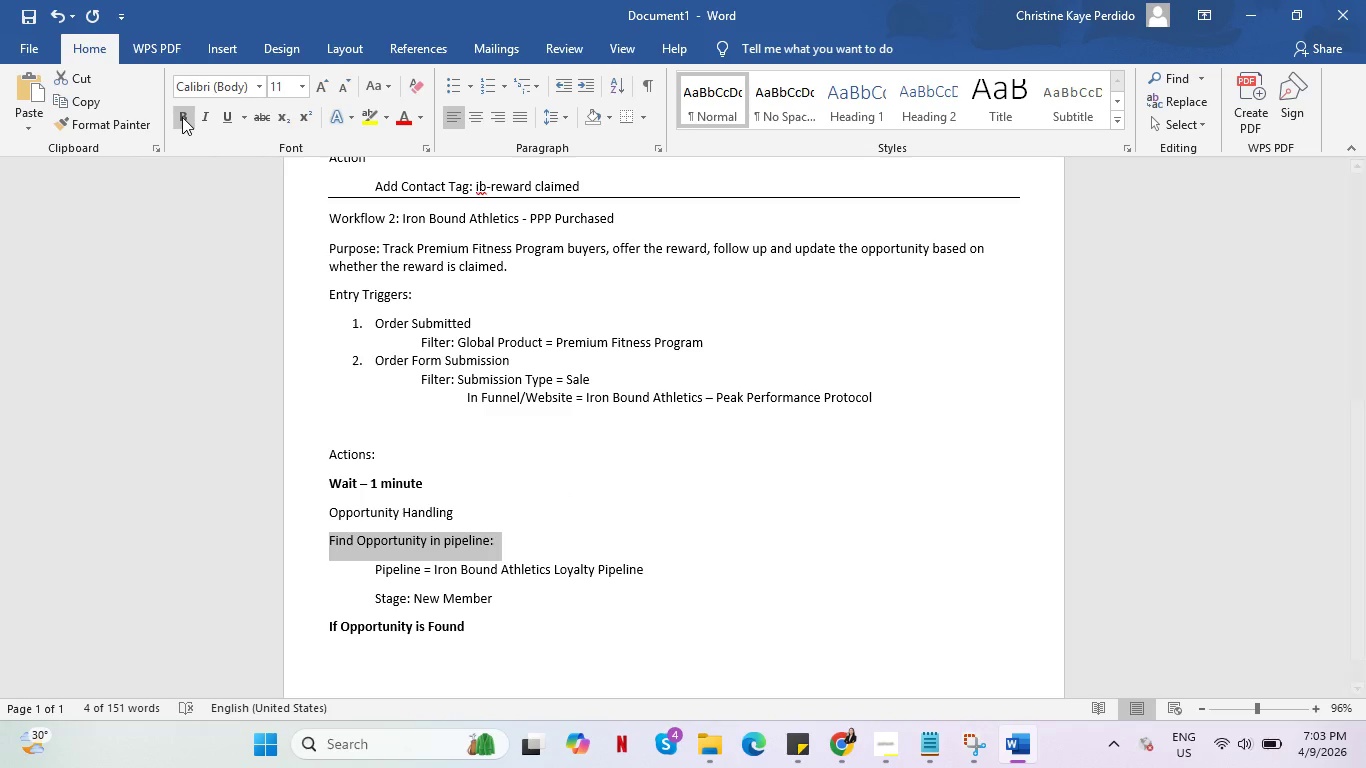 
left_click([182, 117])
 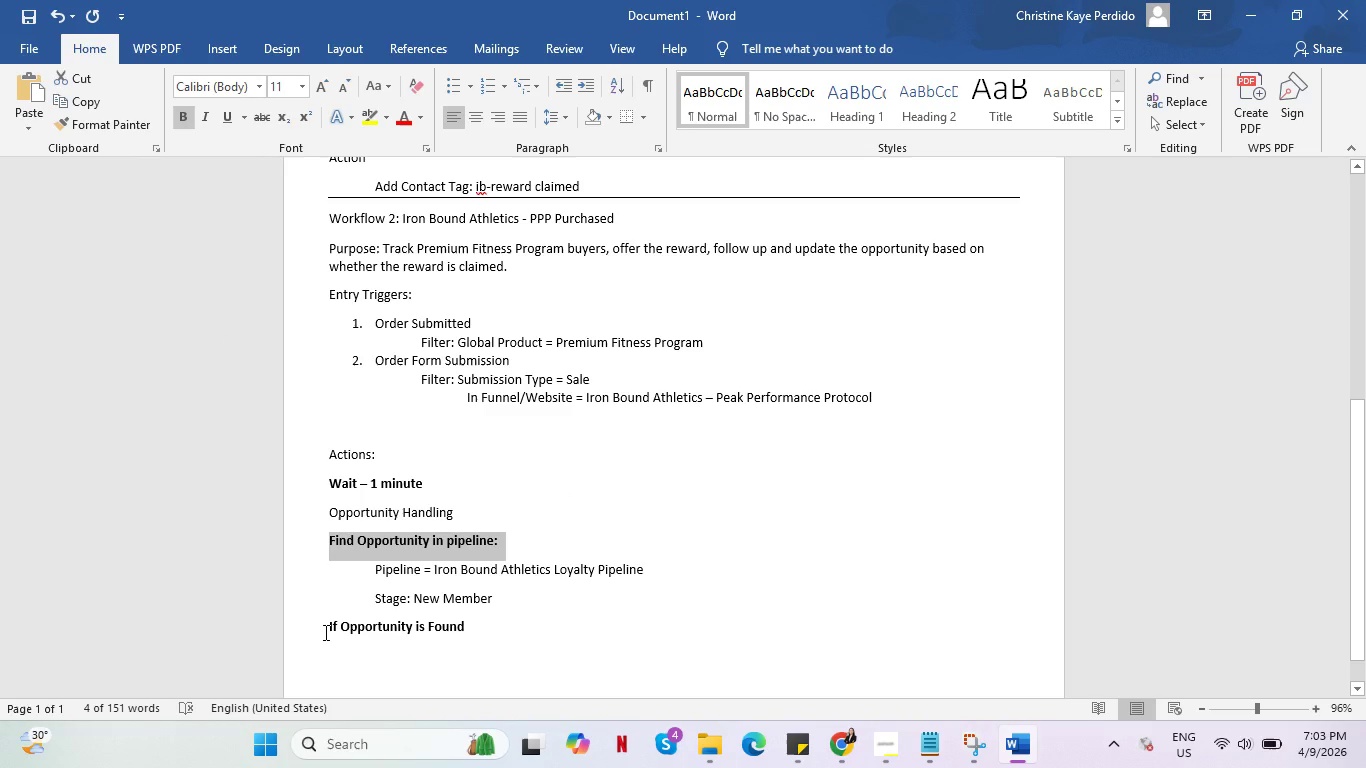 
left_click([328, 627])
 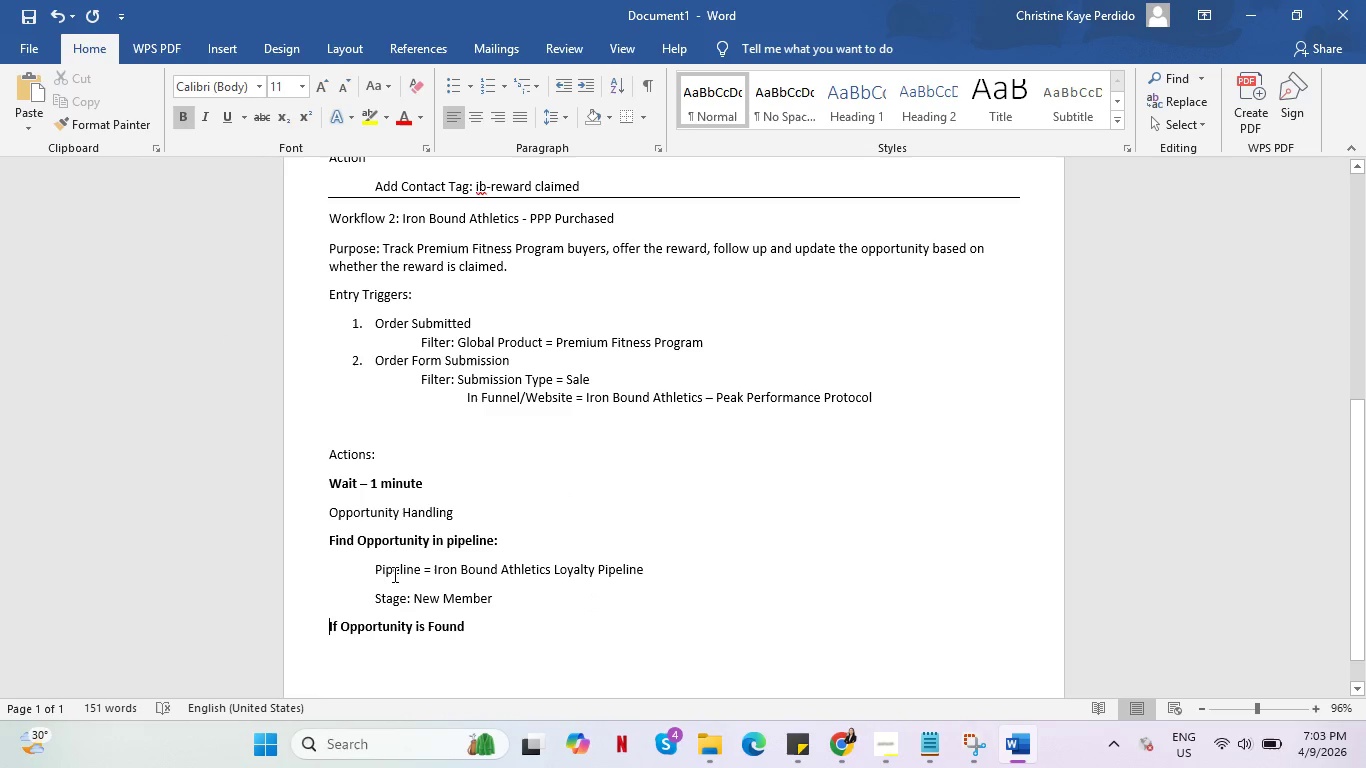 
left_click([374, 565])
 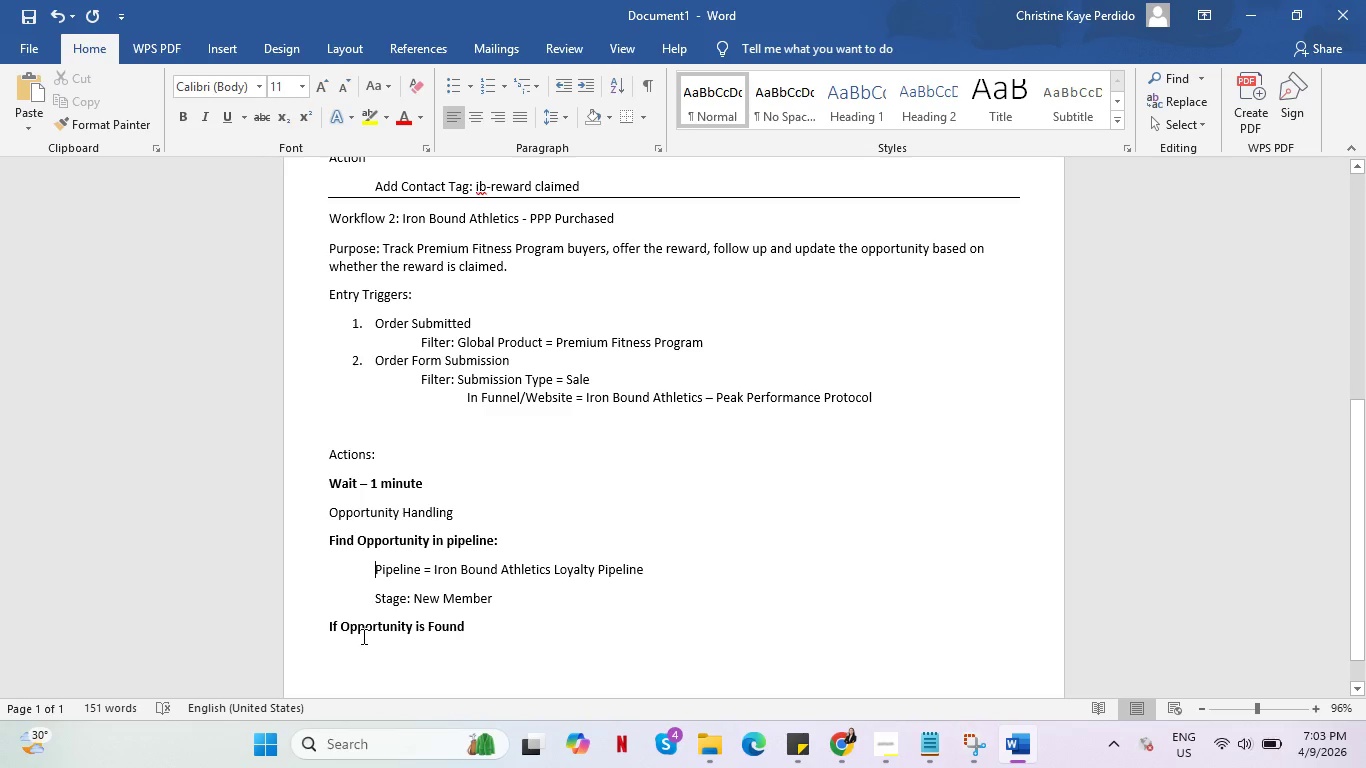 
key(Tab)
 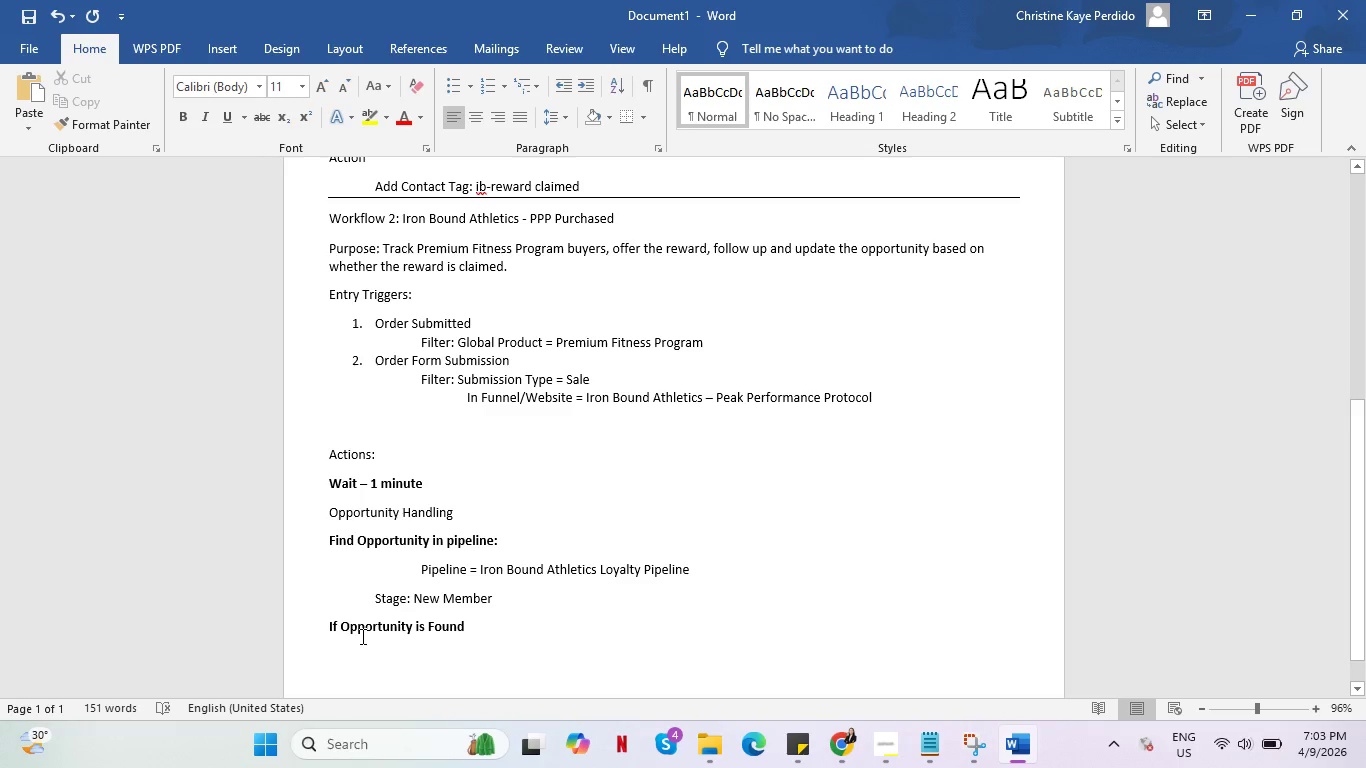 
key(Backspace)
 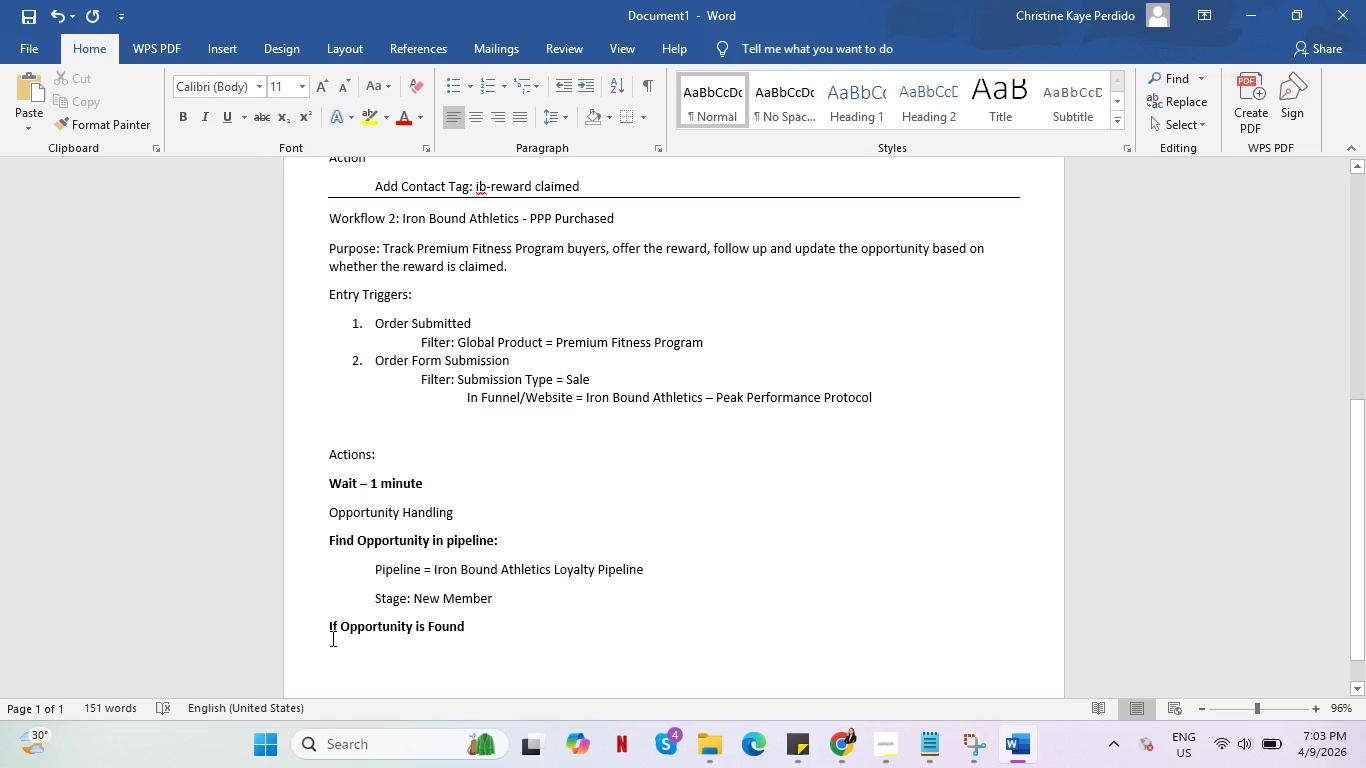 
left_click([328, 632])
 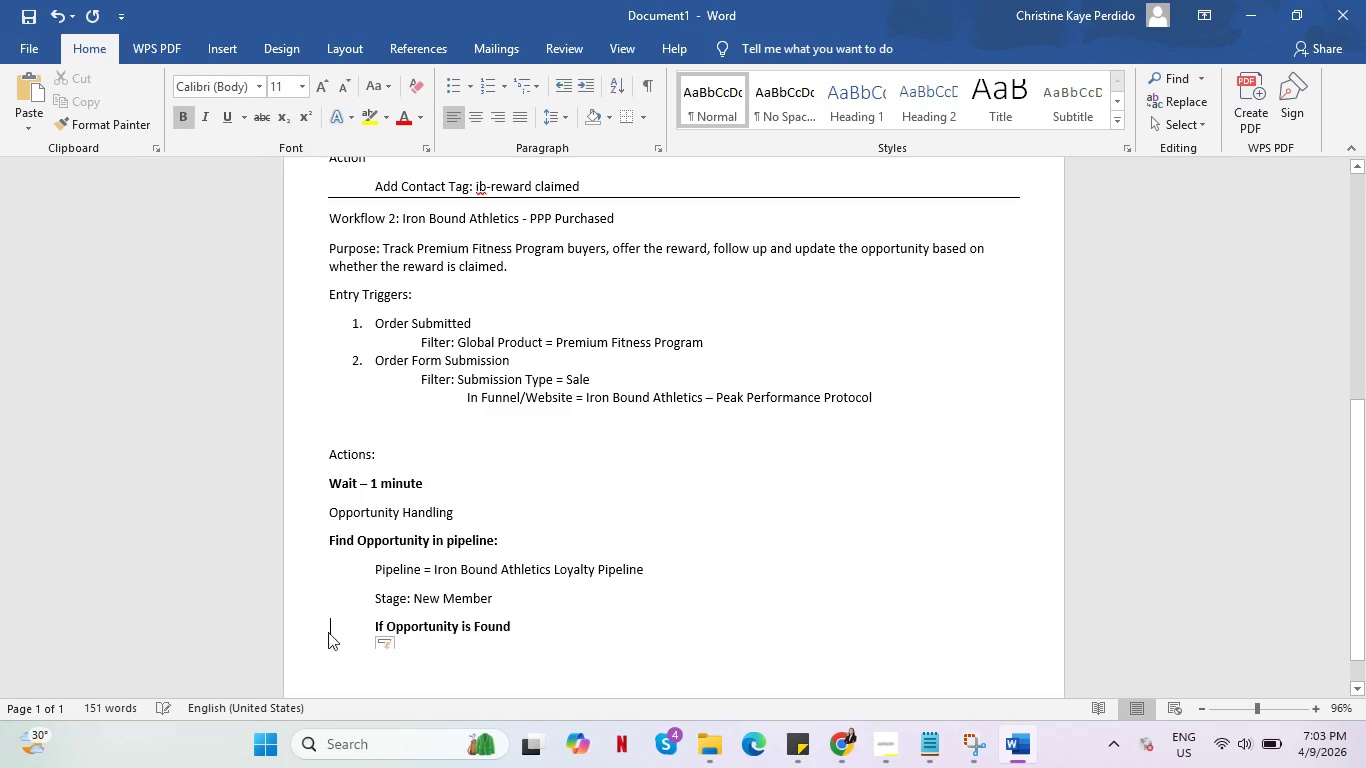 
key(Tab)
 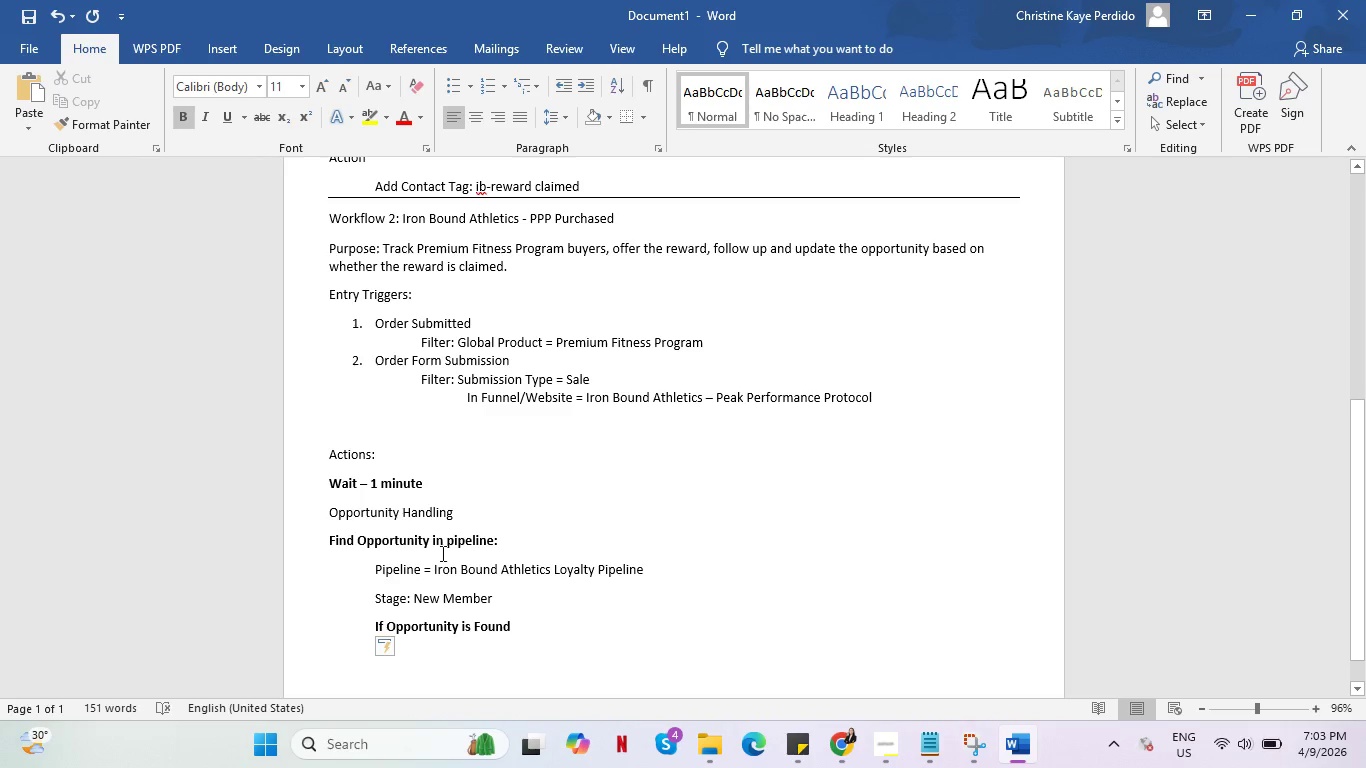 
scroll: coordinate [608, 534], scroll_direction: down, amount: 3.0
 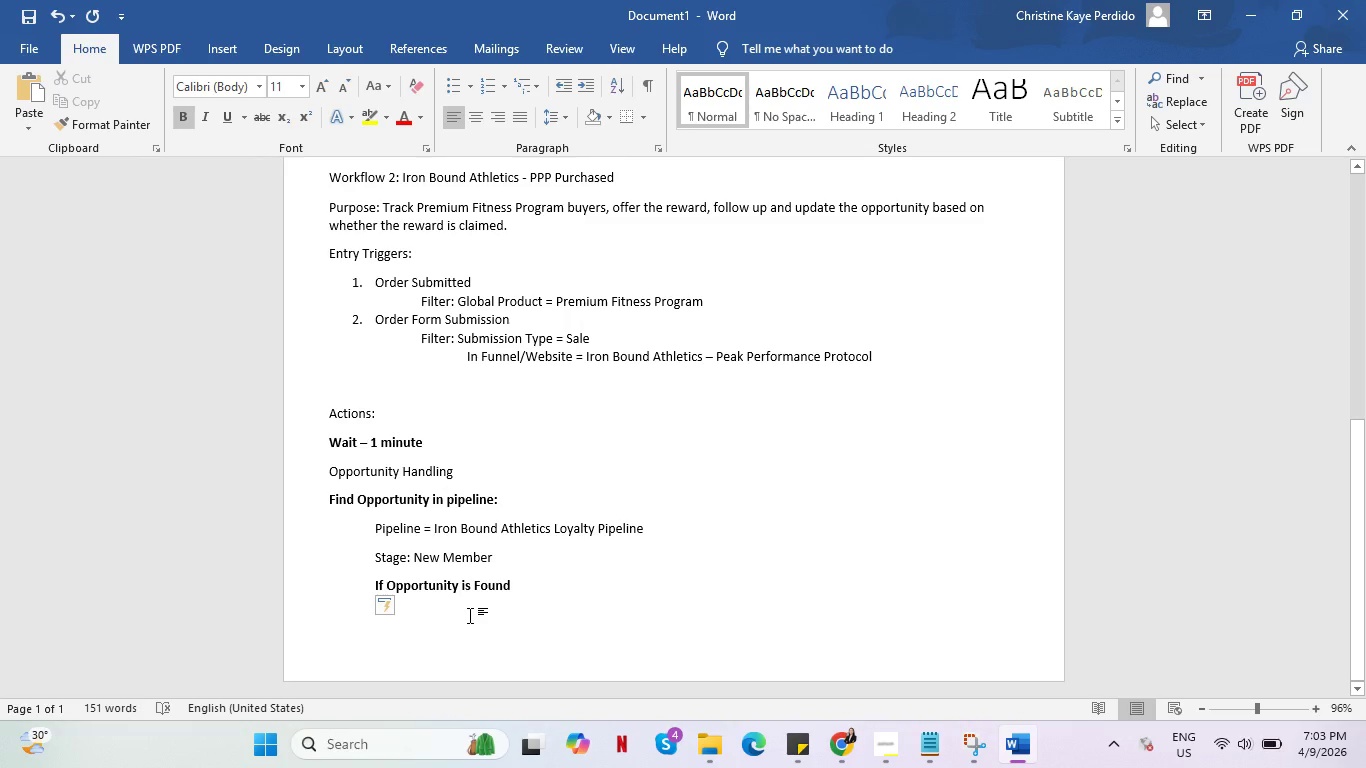 
left_click([470, 615])
 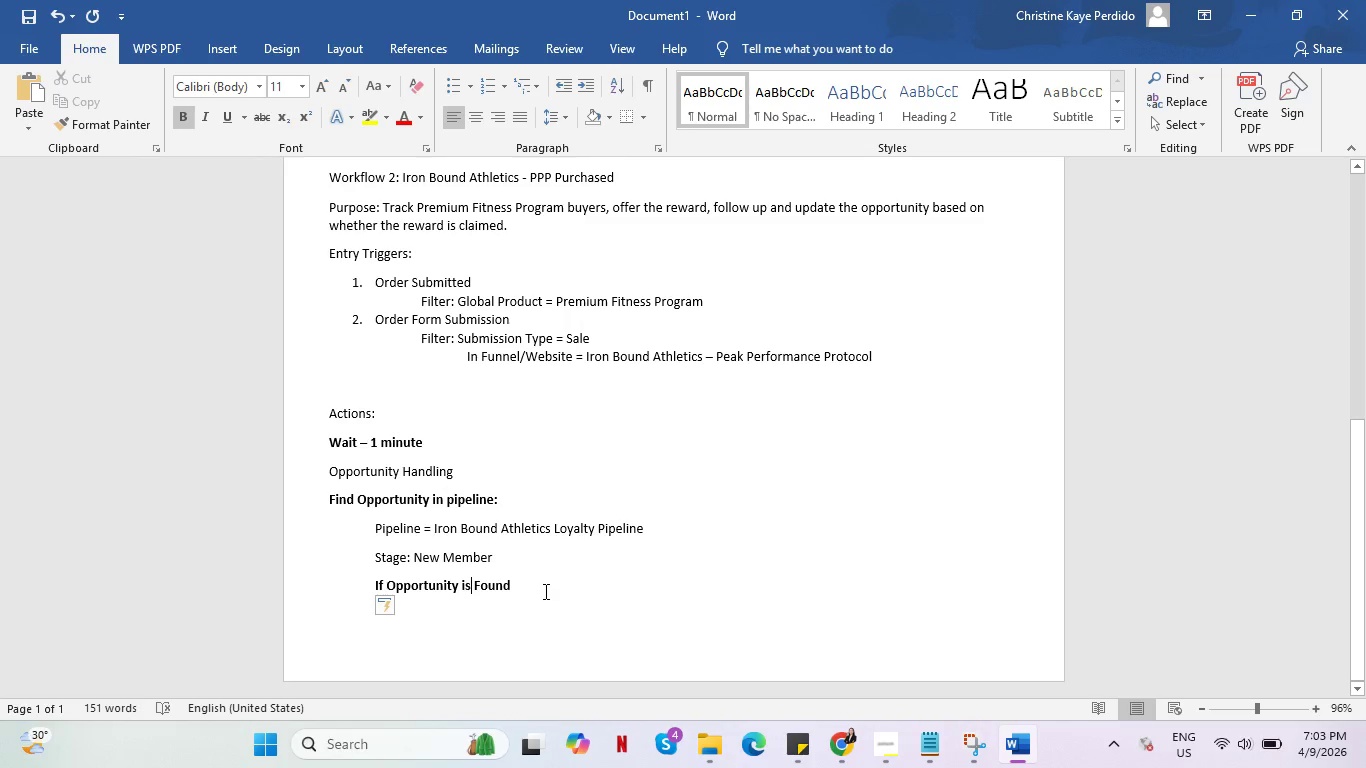 
left_click([544, 591])
 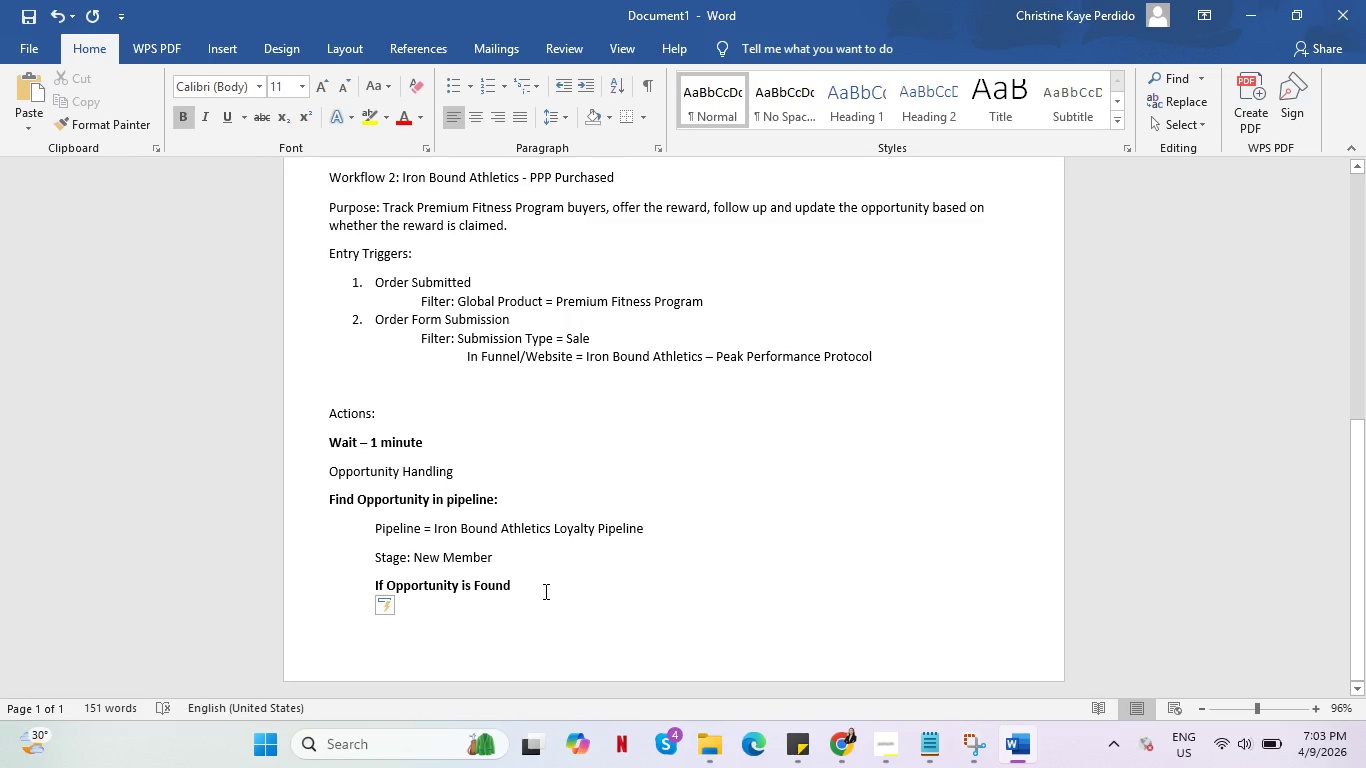 
key(Enter)
 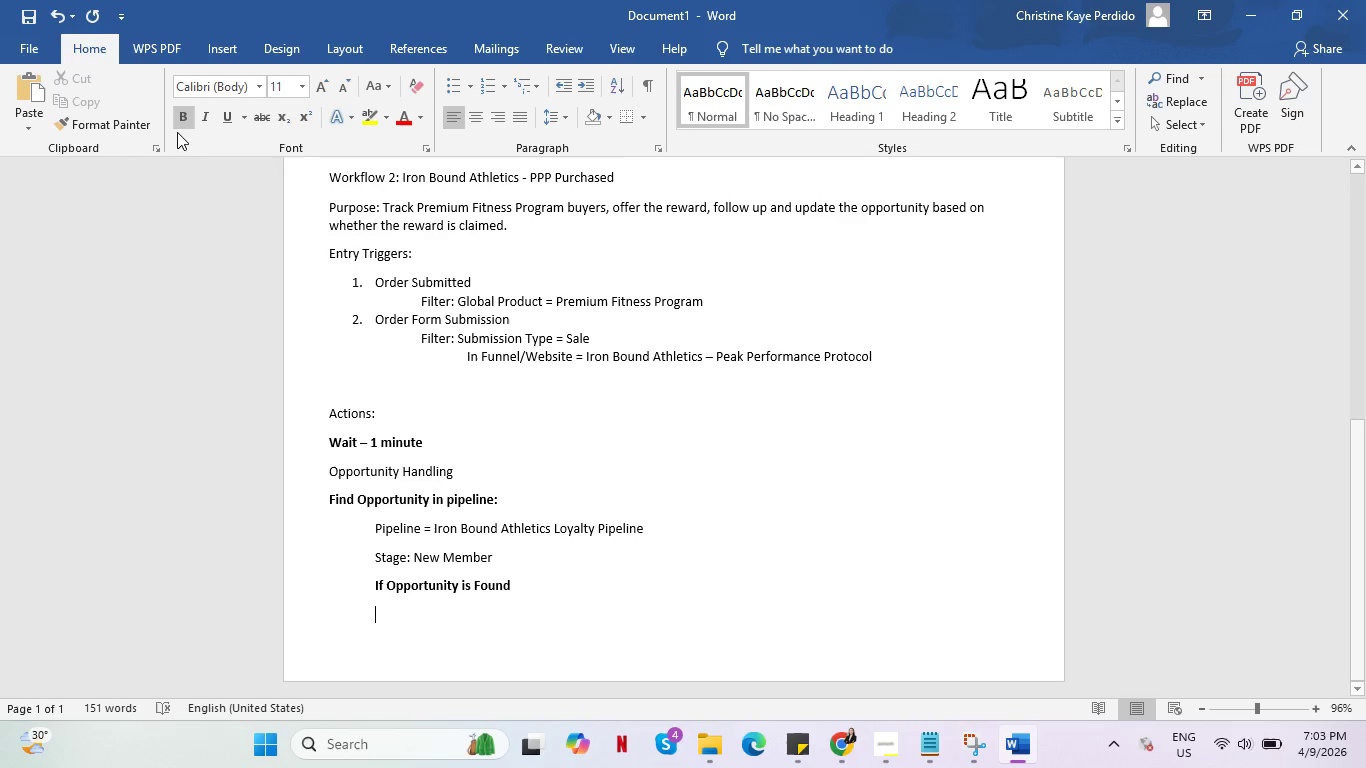 
left_click([191, 119])
 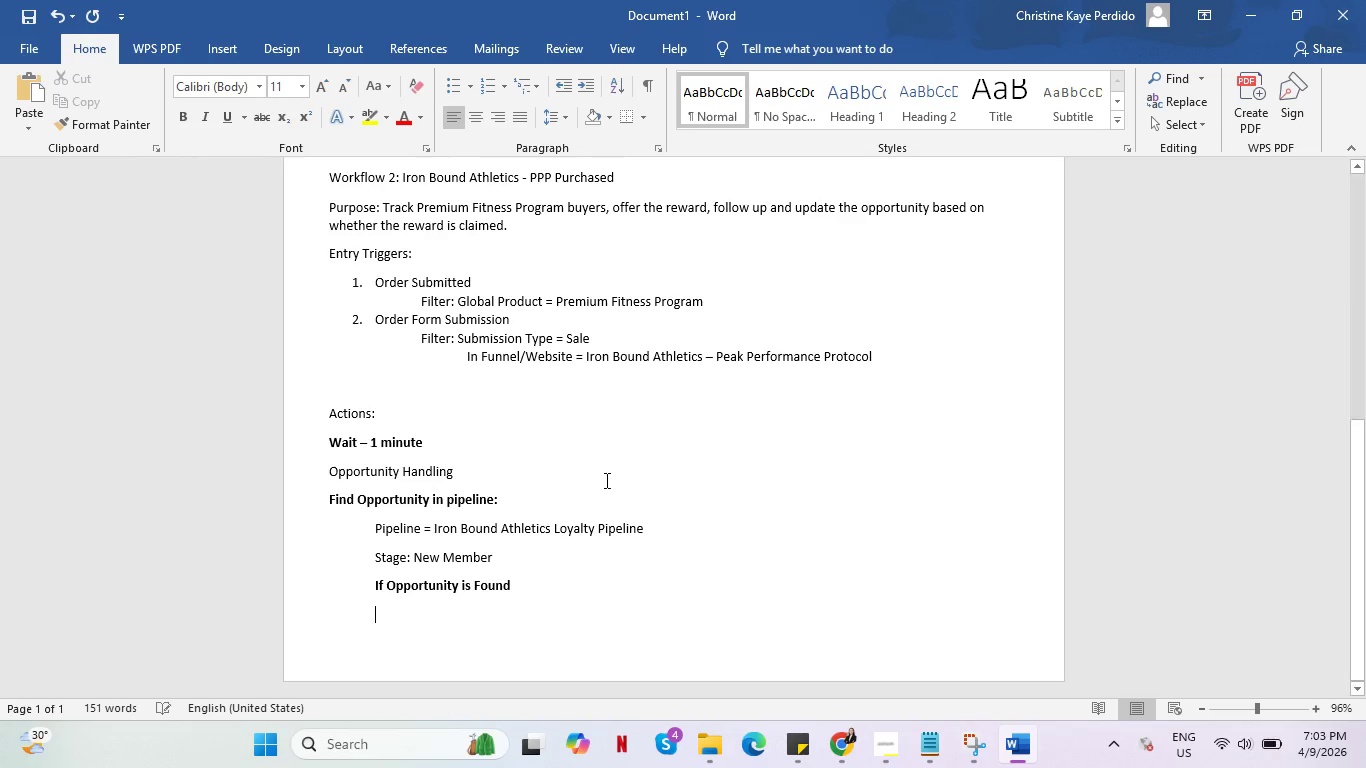 
scroll: coordinate [644, 504], scroll_direction: down, amount: 2.0
 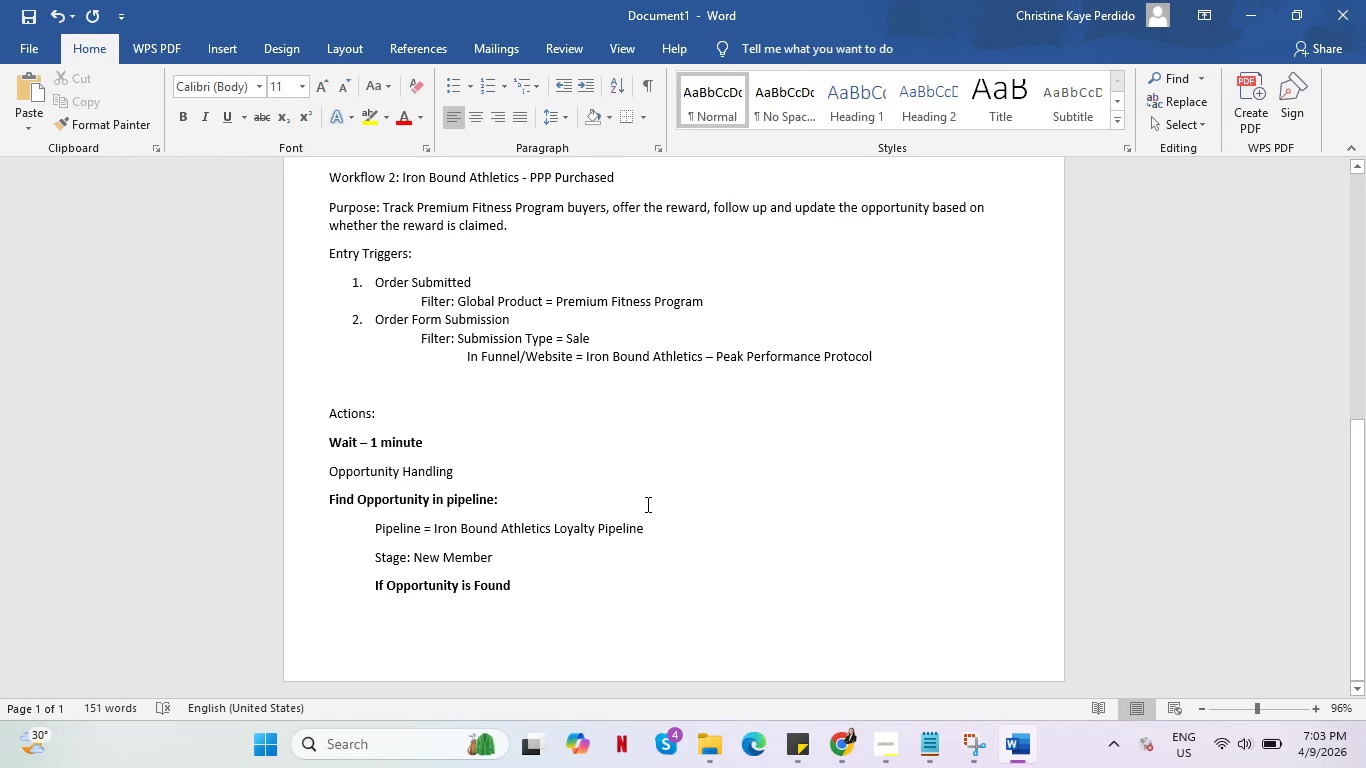 
key(Alt+AltLeft)
 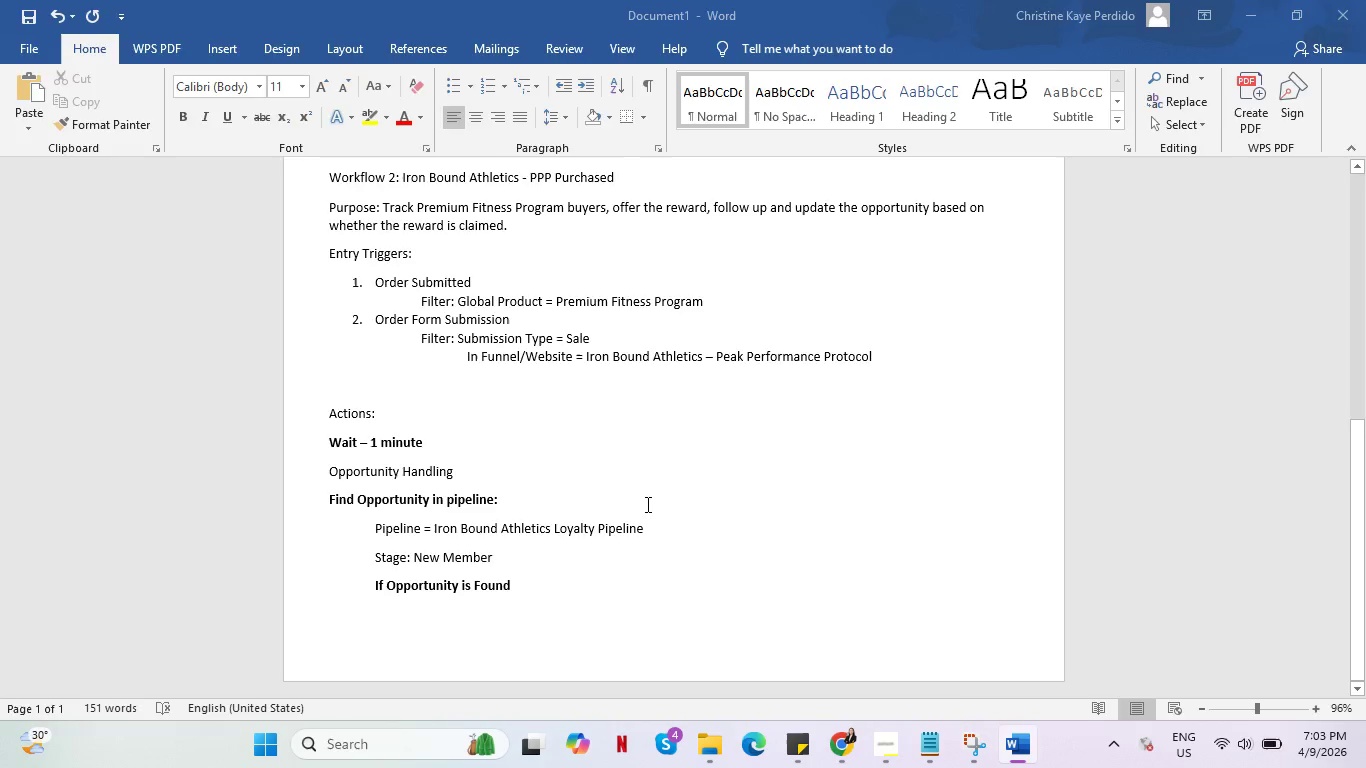 
key(Alt+Tab)
 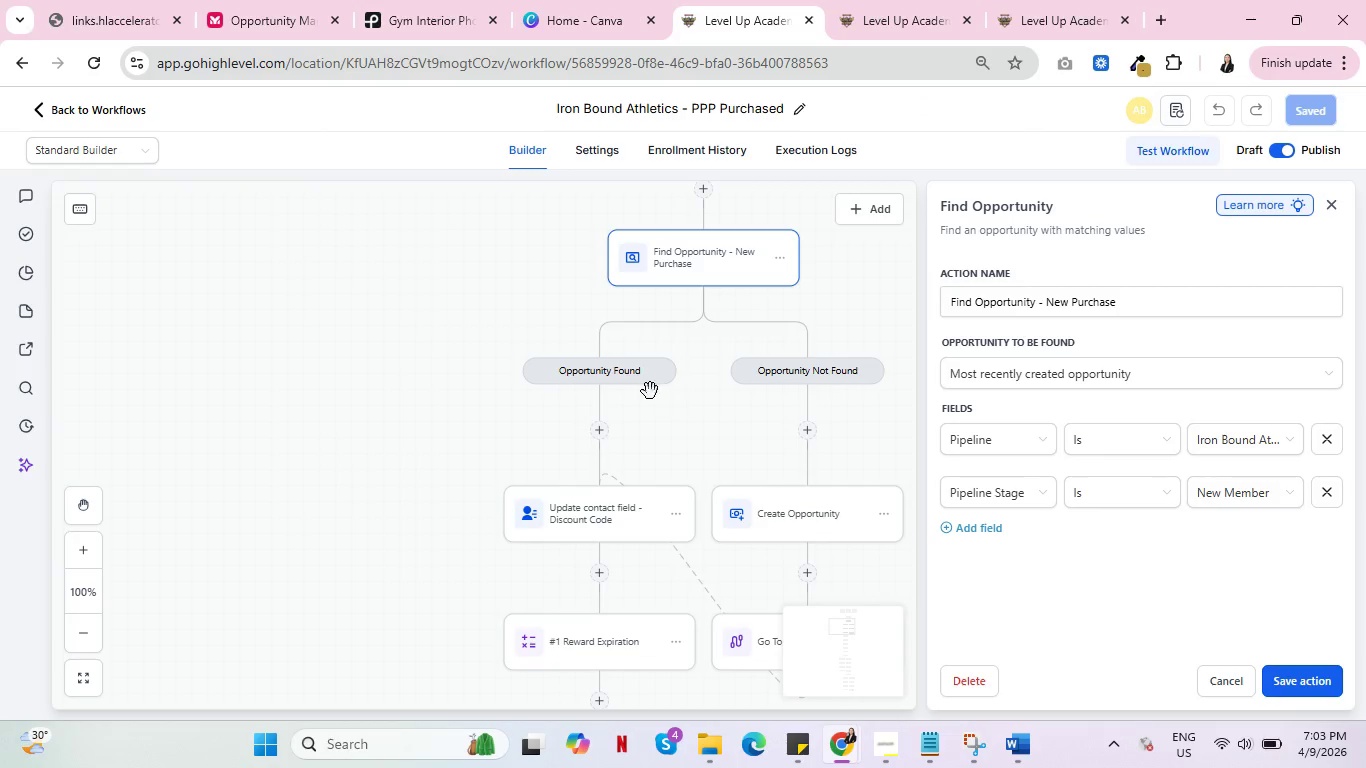 
left_click([579, 512])
 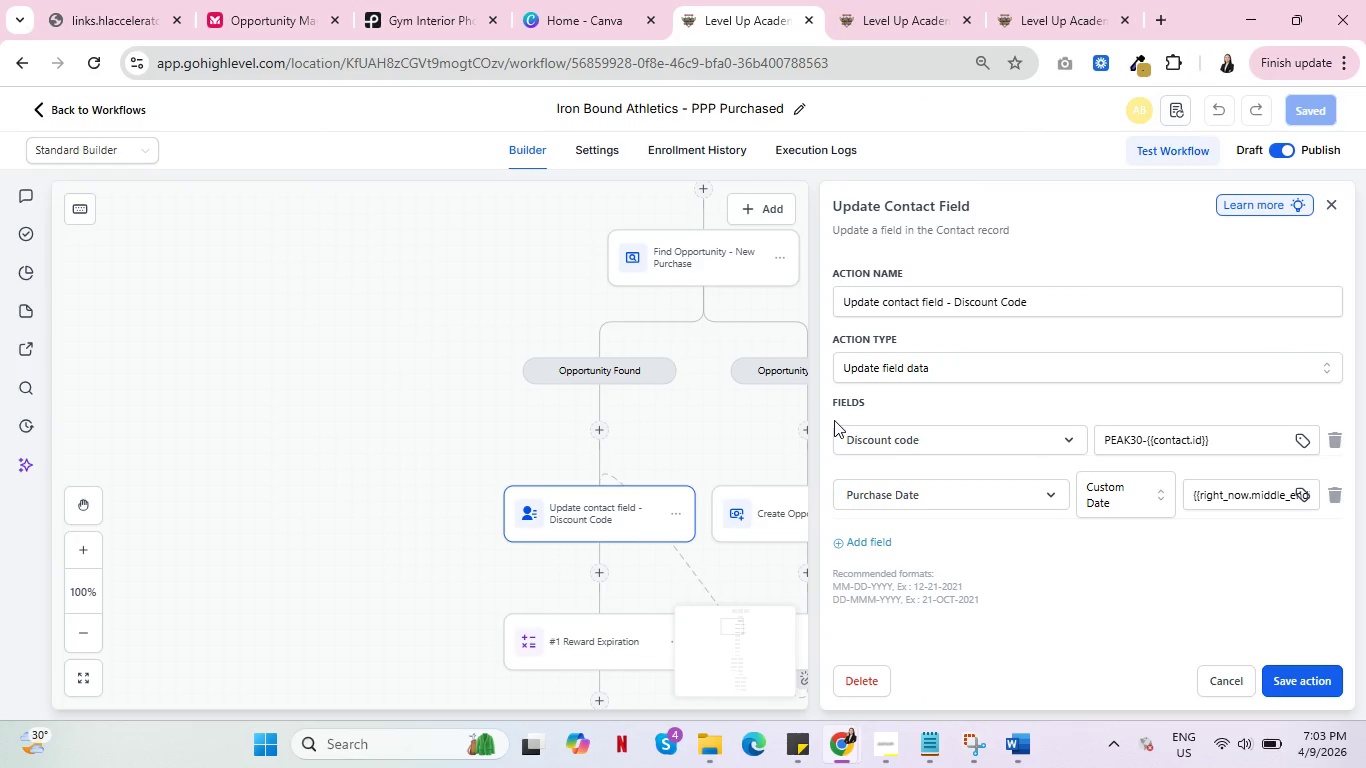 
key(Alt+AltLeft)
 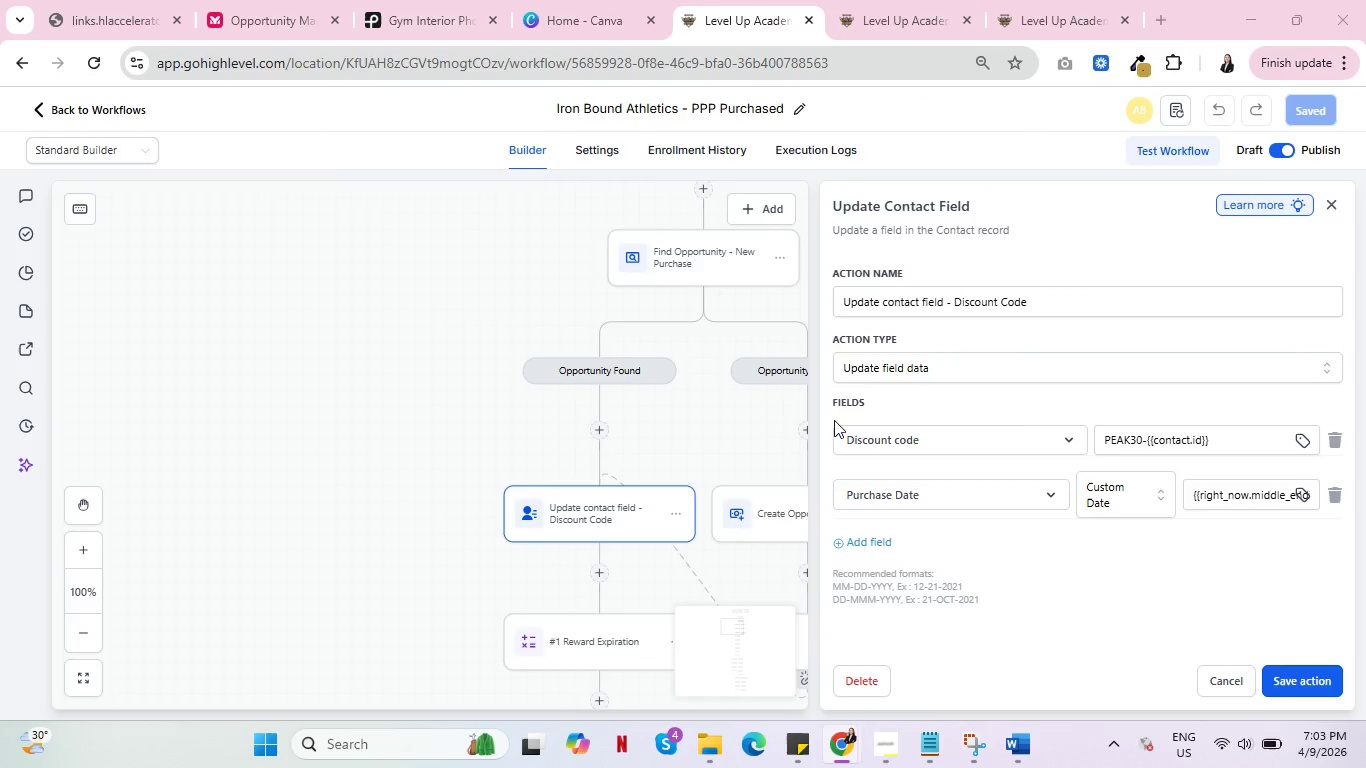 
key(Tab)
type(U)
key(Backspace)
key(Tab)
type(Update Contact Fied)
 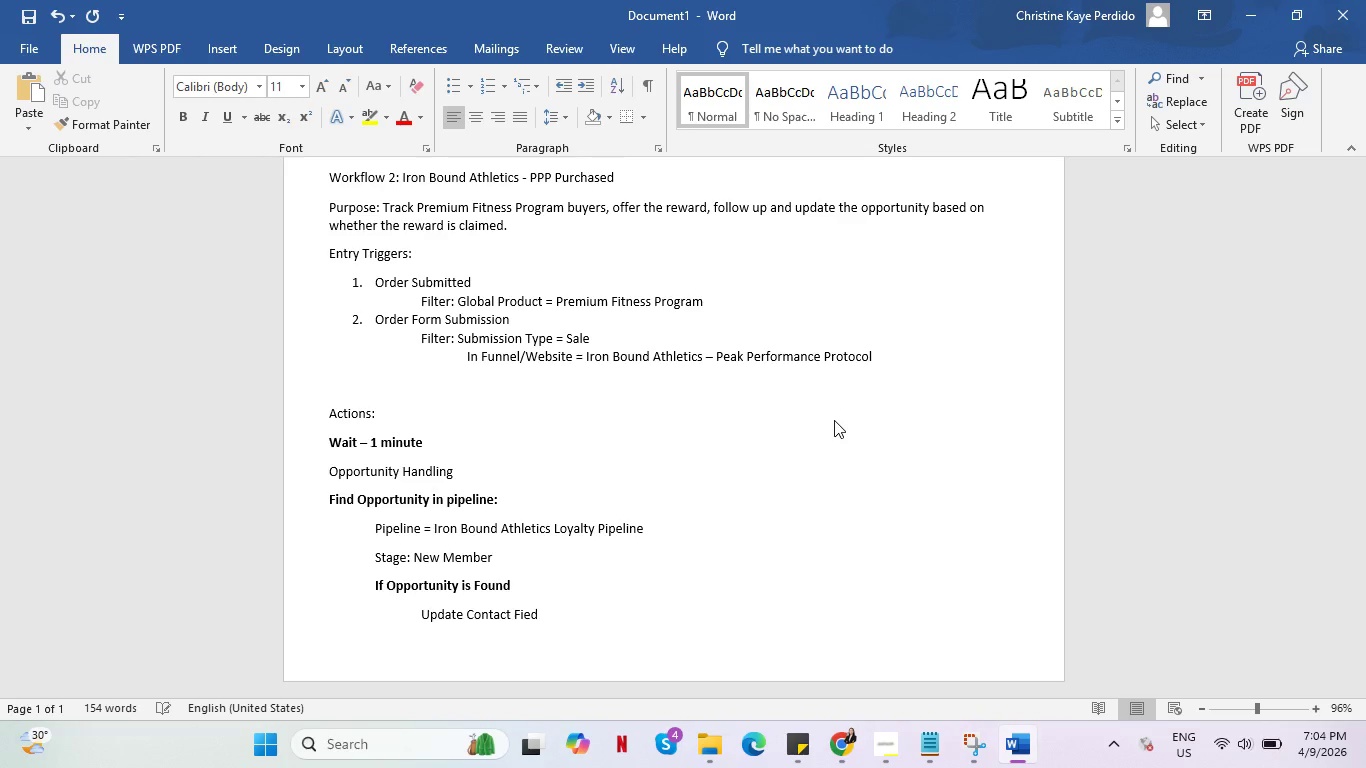 
key(Backspace)
key(Backspace)
type(eld for the Diss)
key(Backspace)
type(count Code to PEAK30-)
 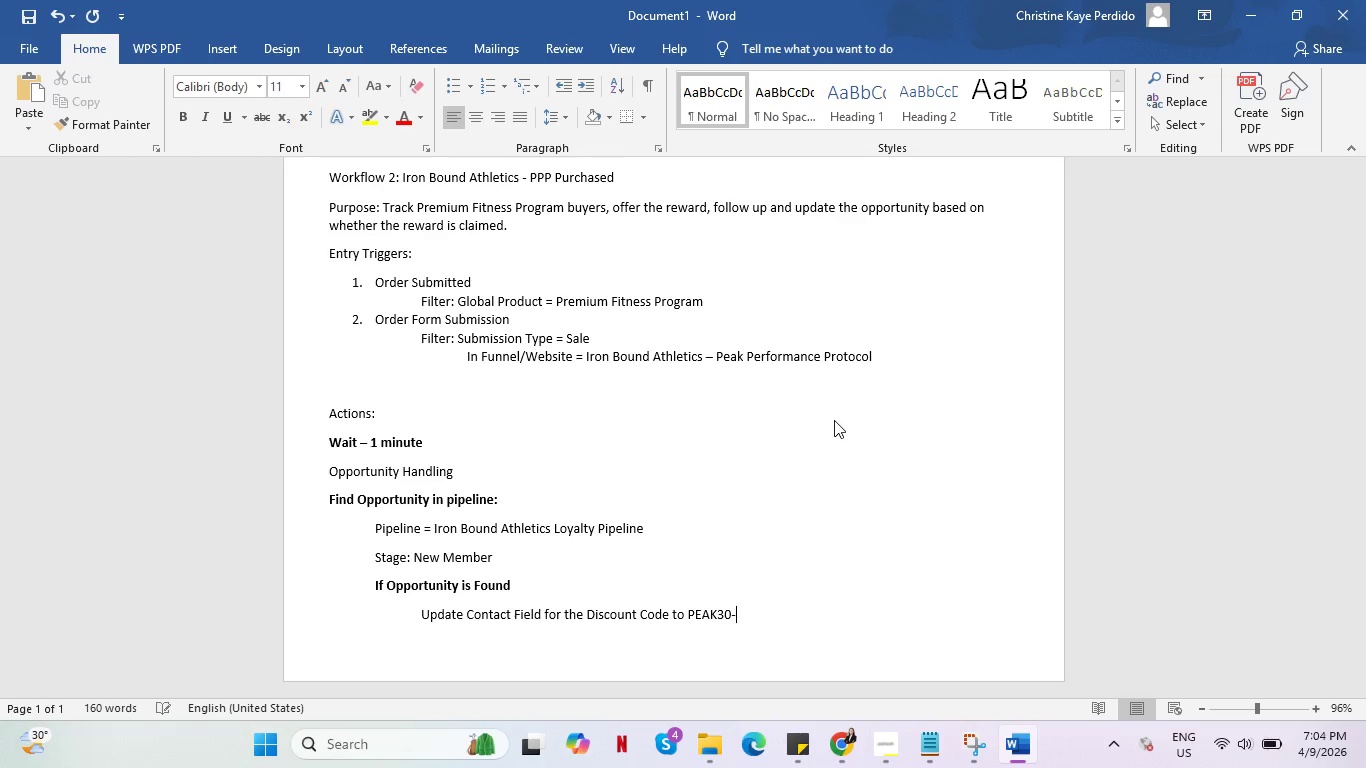 
key(Alt+AltLeft)
 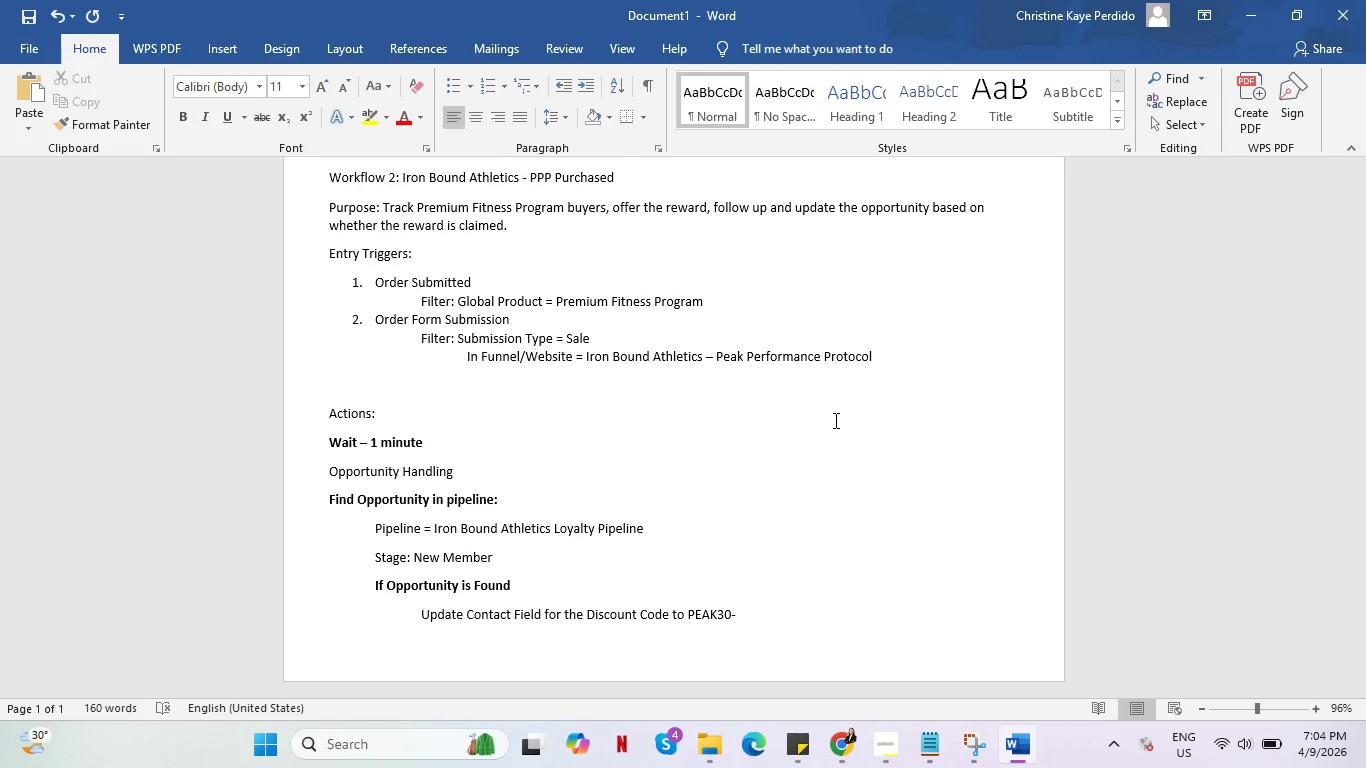 
key(Alt+Tab)
 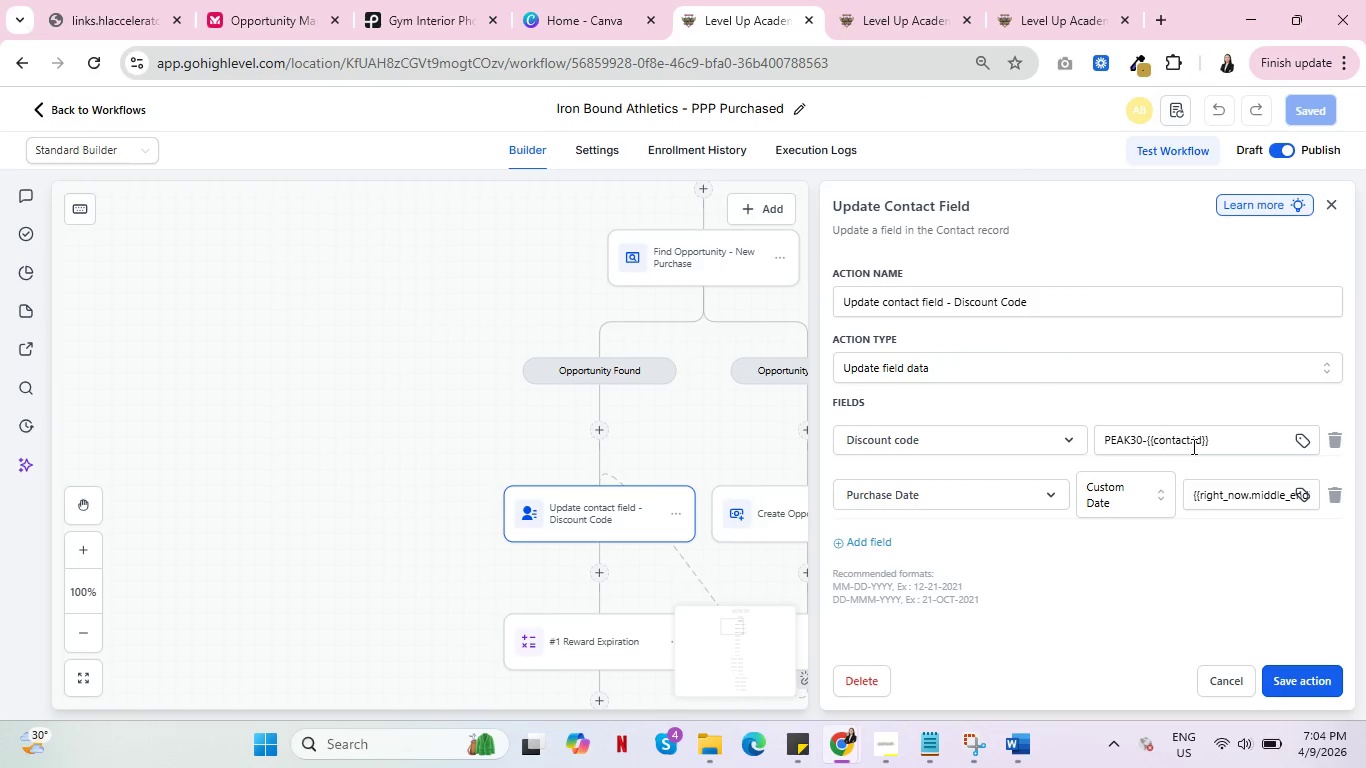 
left_click_drag(start_coordinate=[1215, 446], to_coordinate=[1104, 442])
 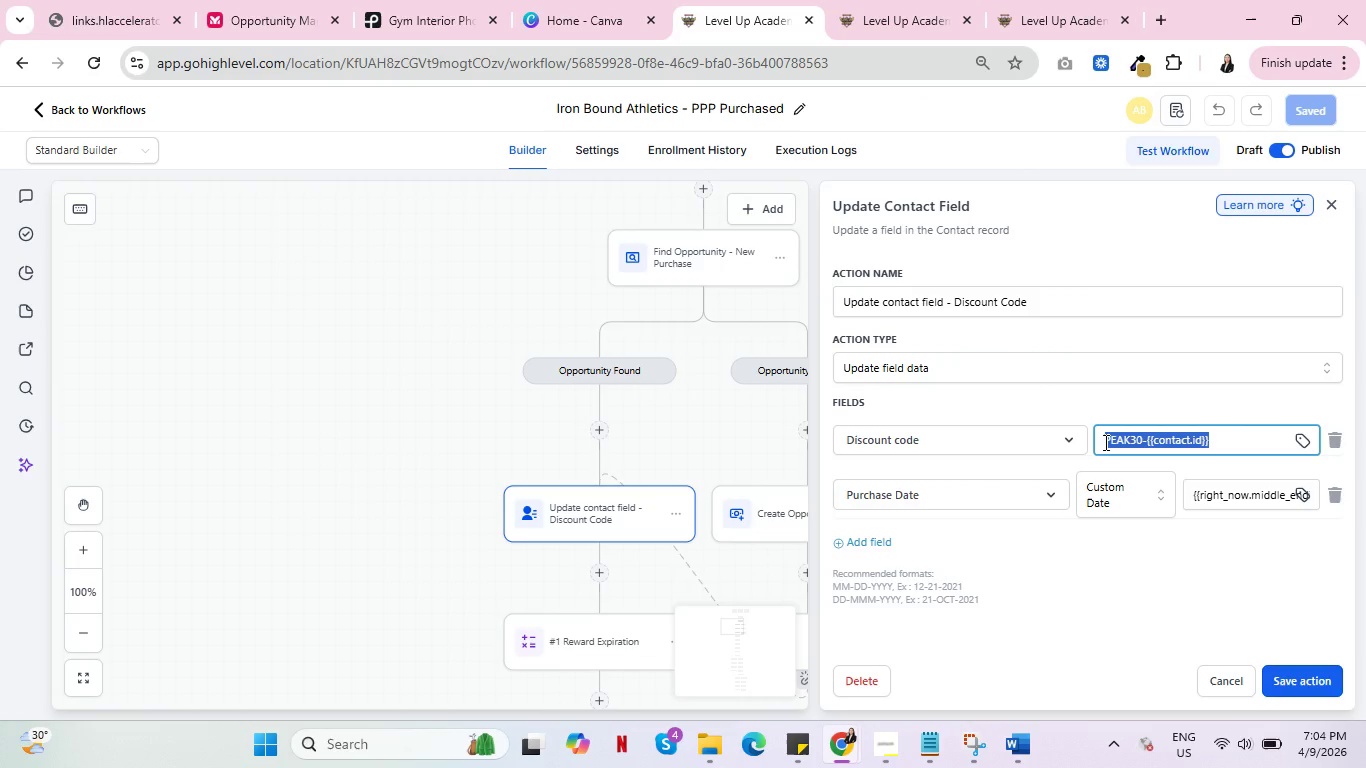 
key(Control+C)
 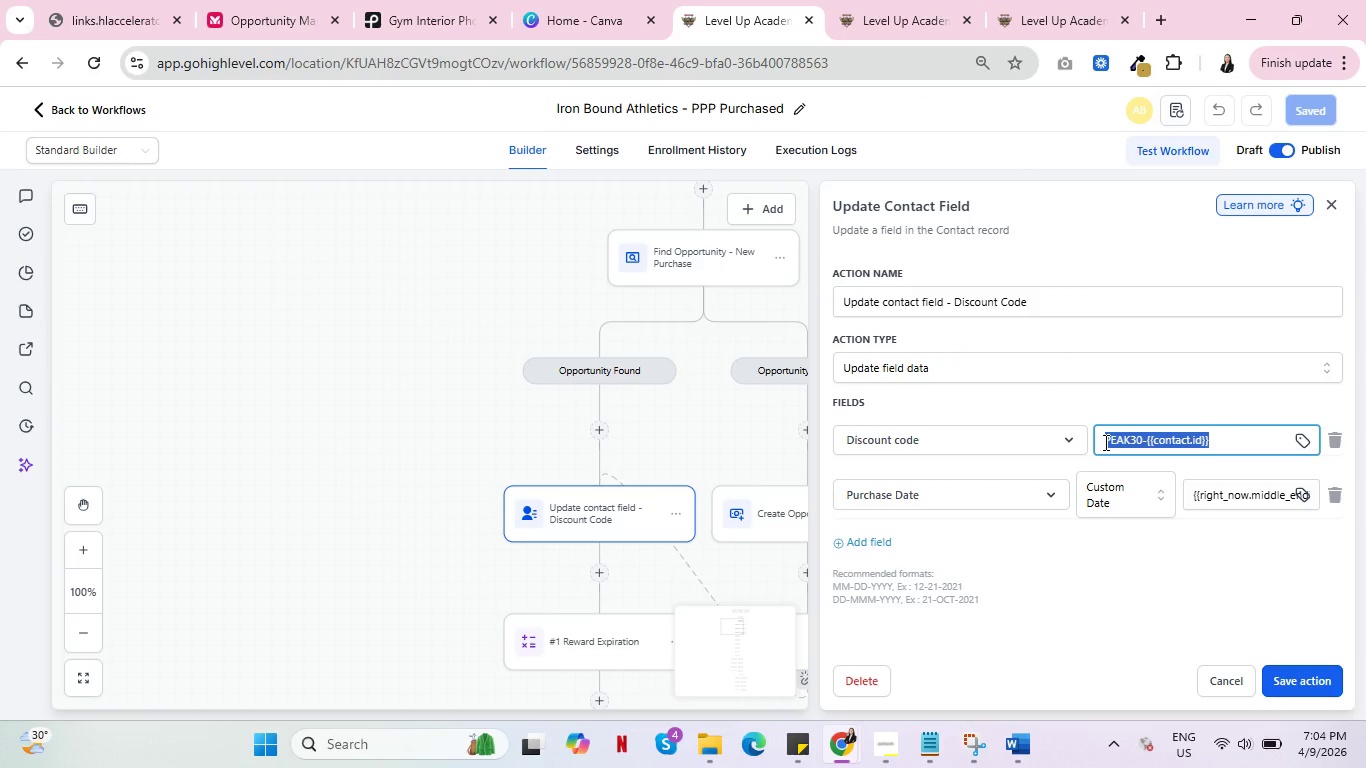 
key(Alt+AltLeft)
 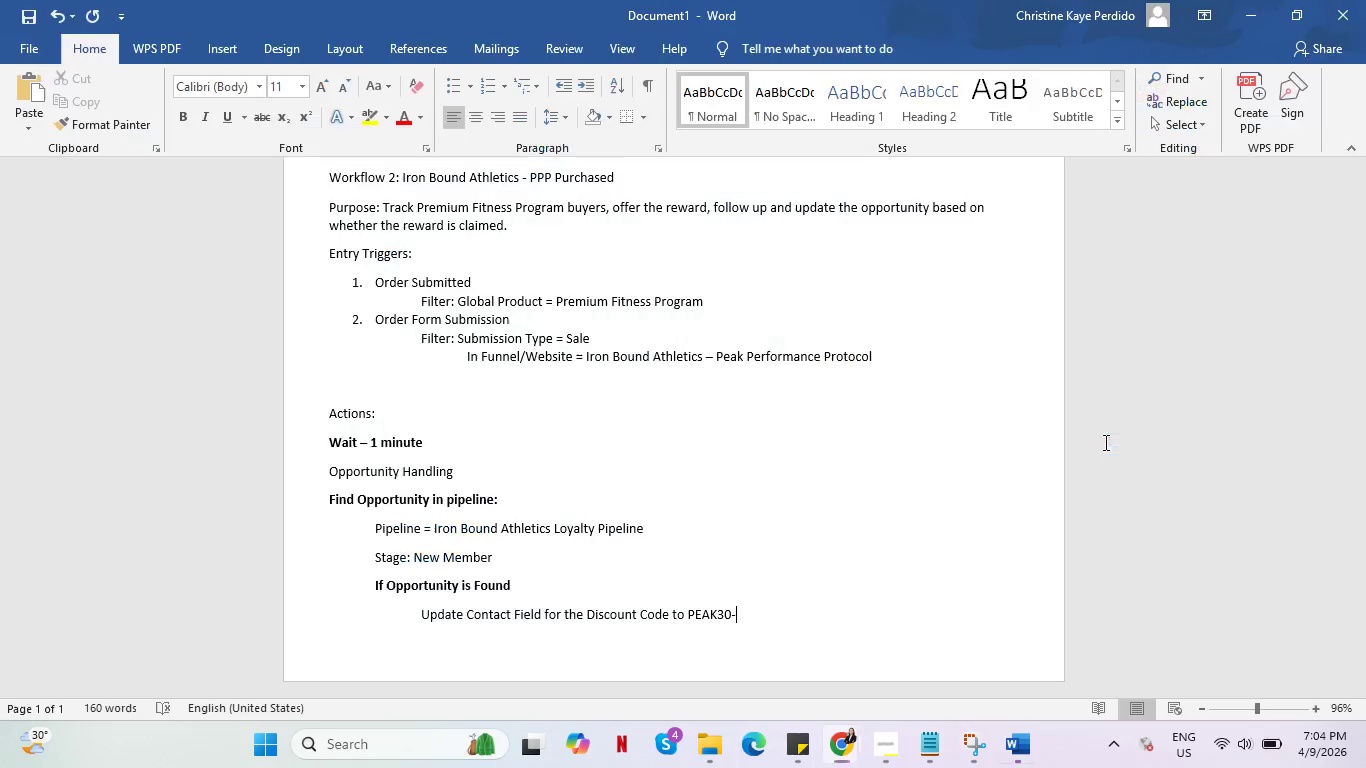 
key(Alt+Tab)
 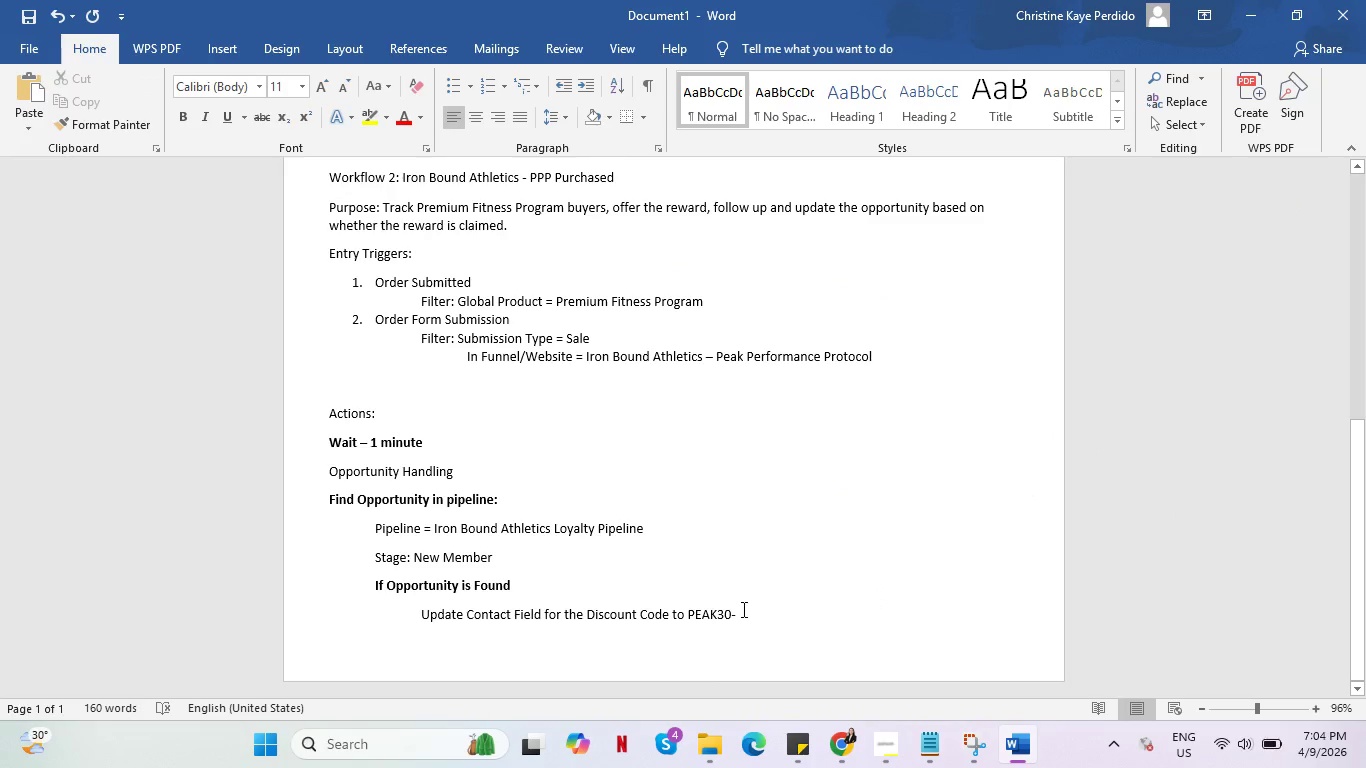 
left_click_drag(start_coordinate=[740, 611], to_coordinate=[689, 617])
 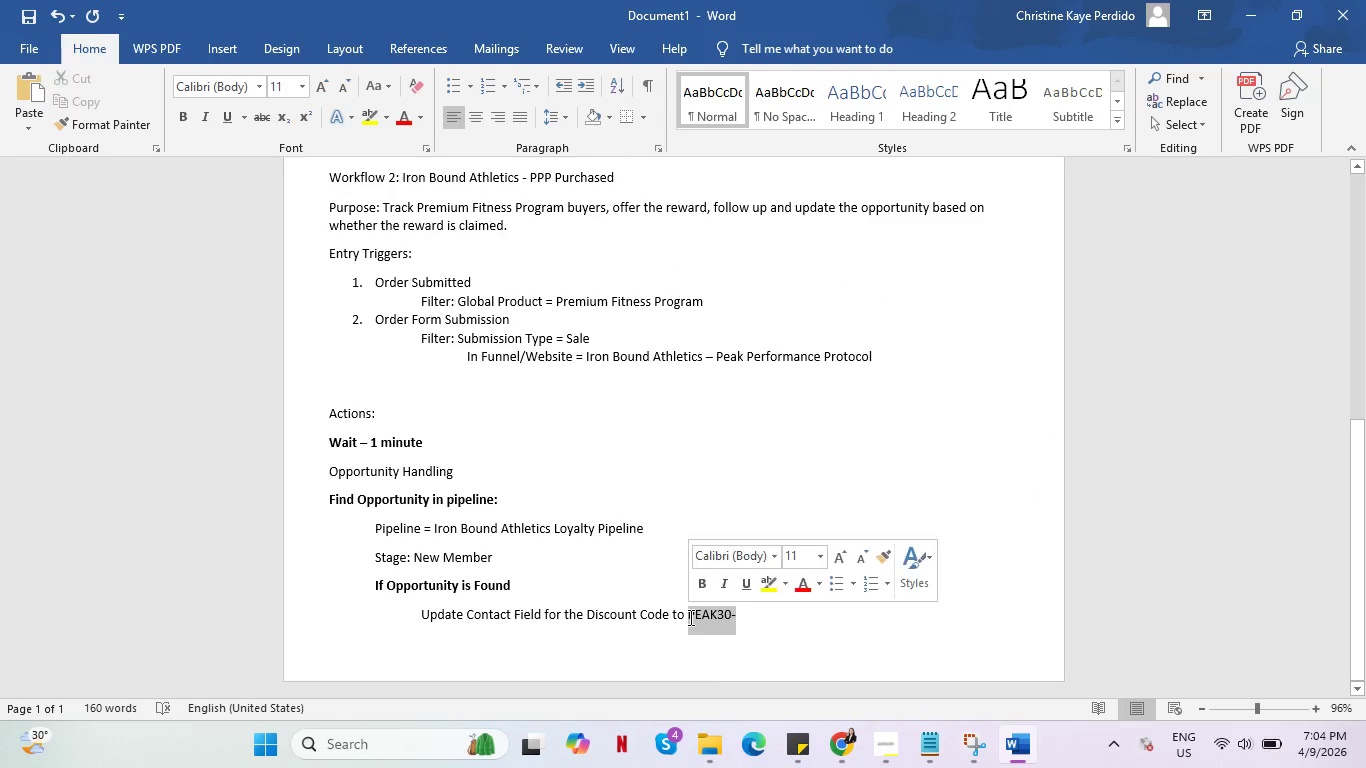 
key(Control+V)
 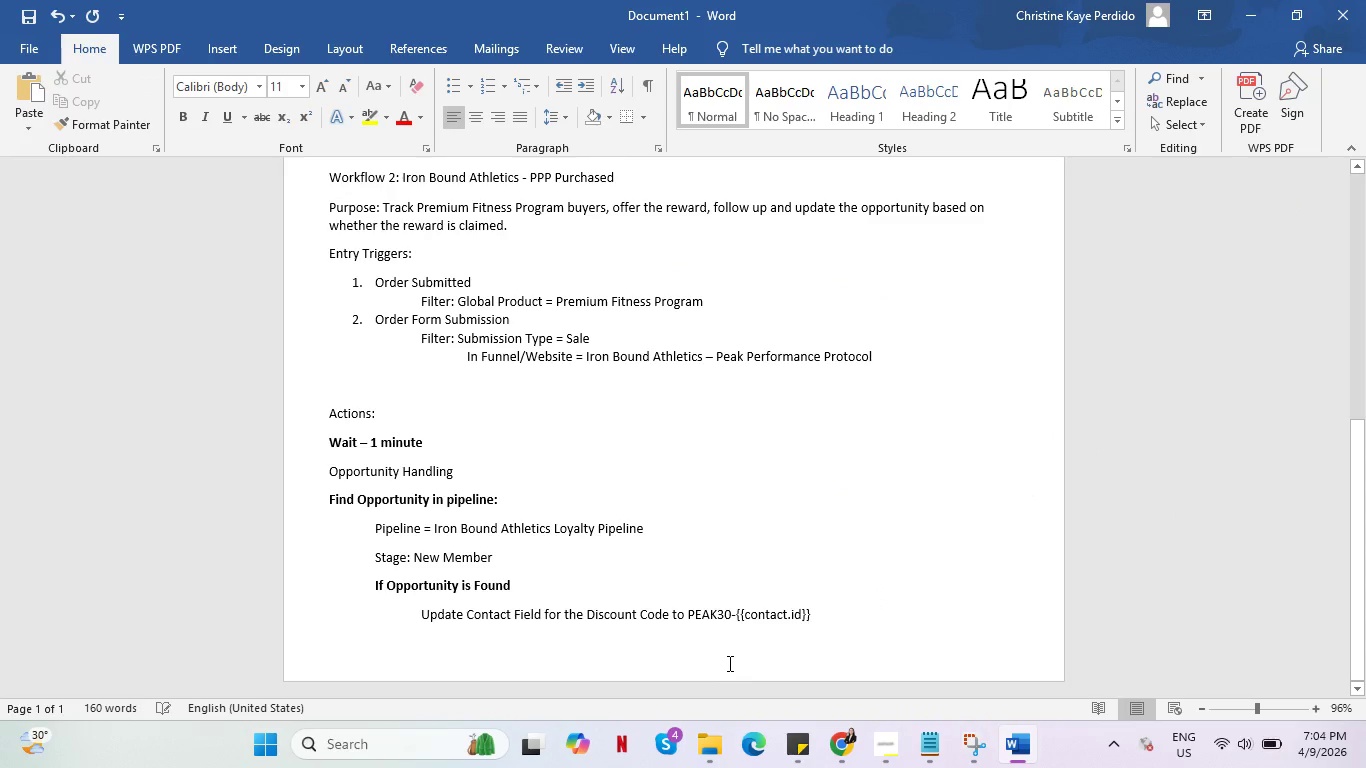 
key(Alt+AltLeft)
 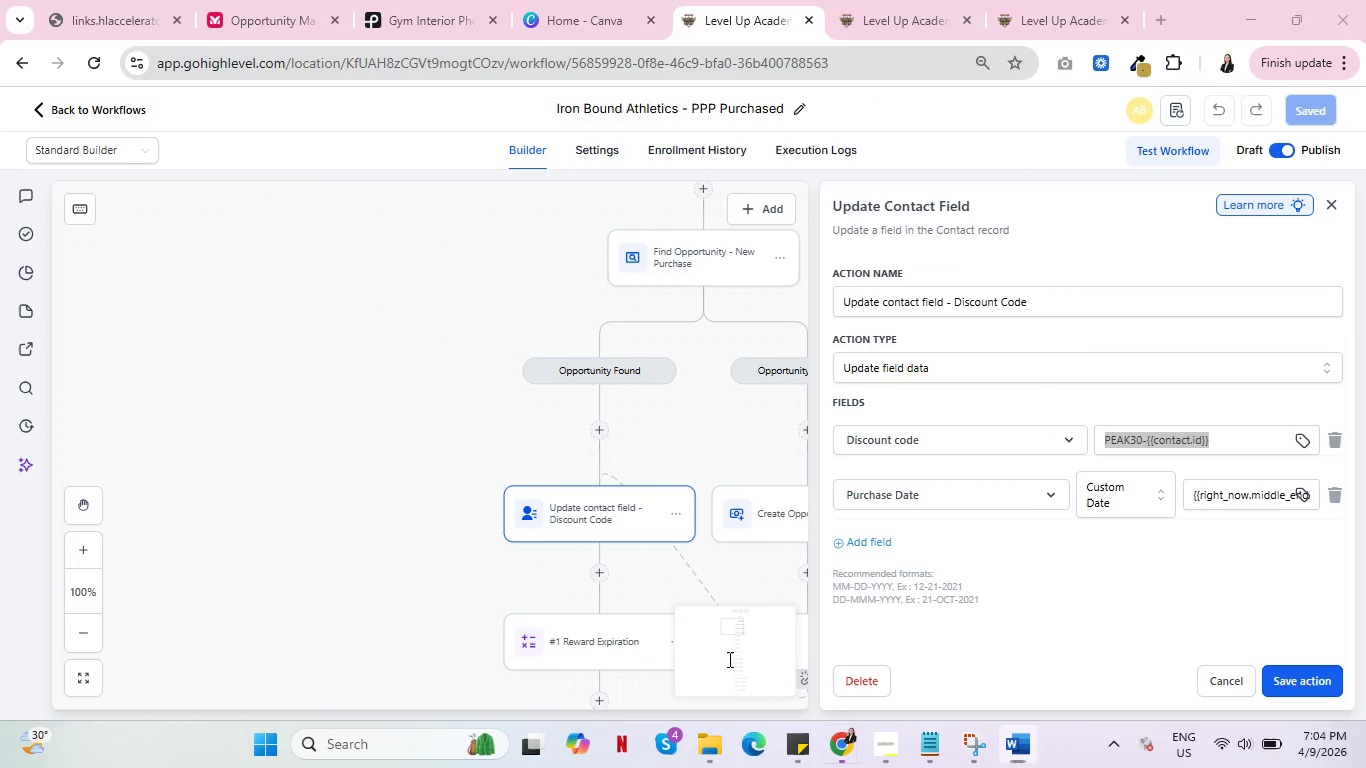 
key(Alt+Tab)
 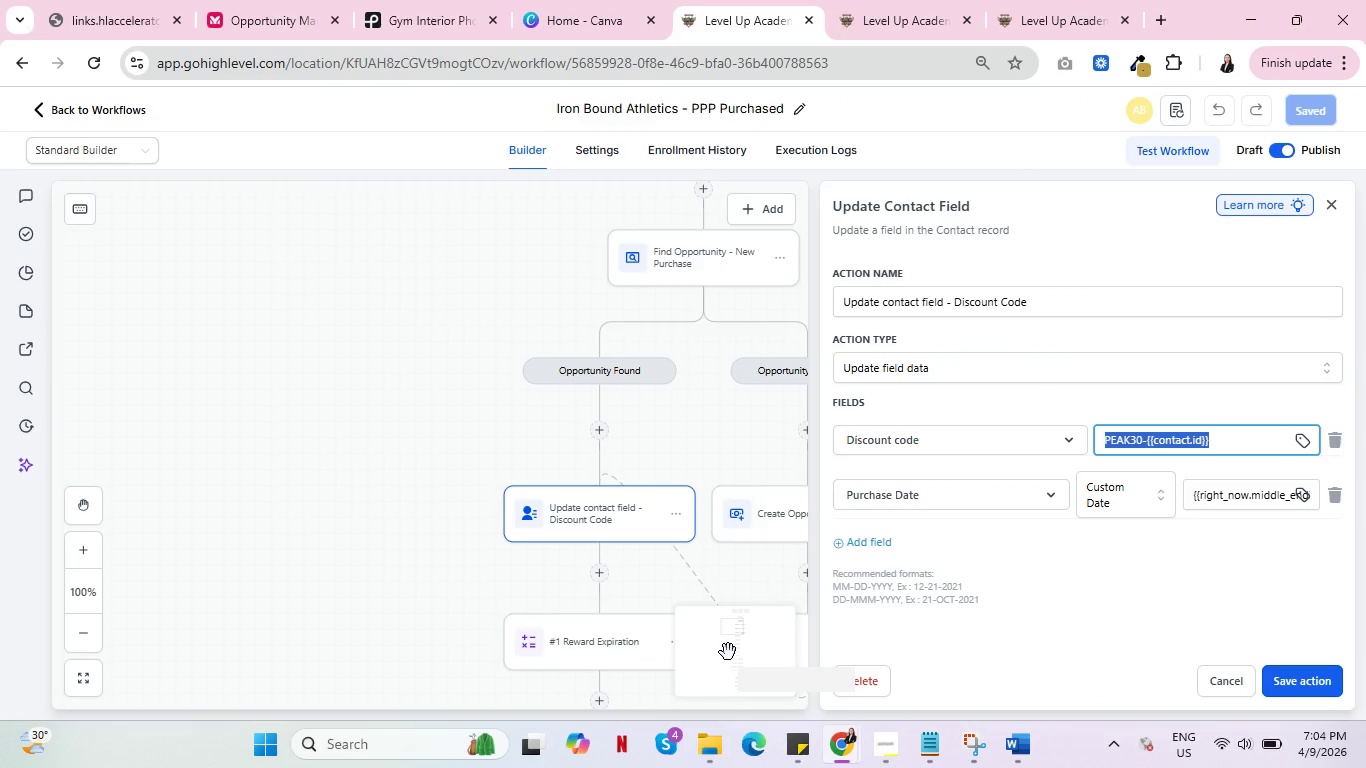 
key(Alt+AltLeft)
 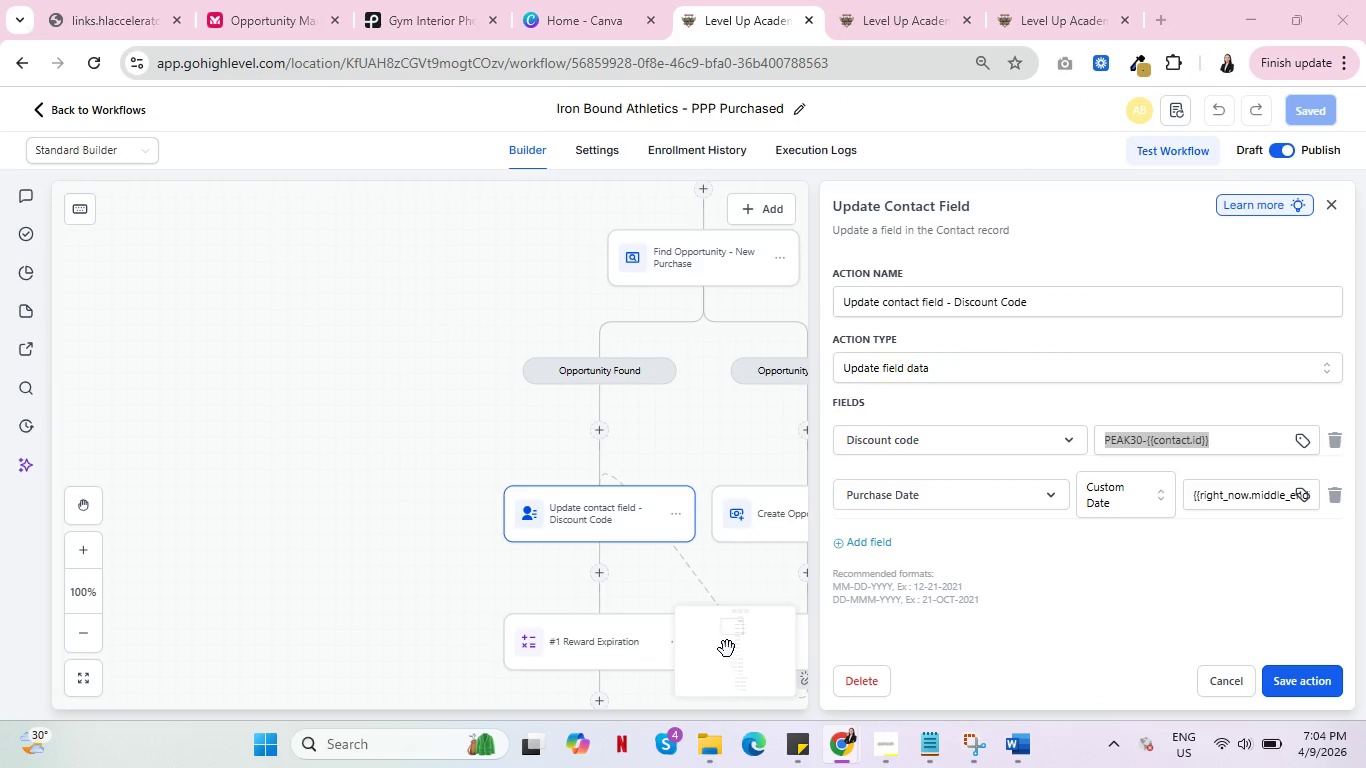 
key(Alt+Tab)
 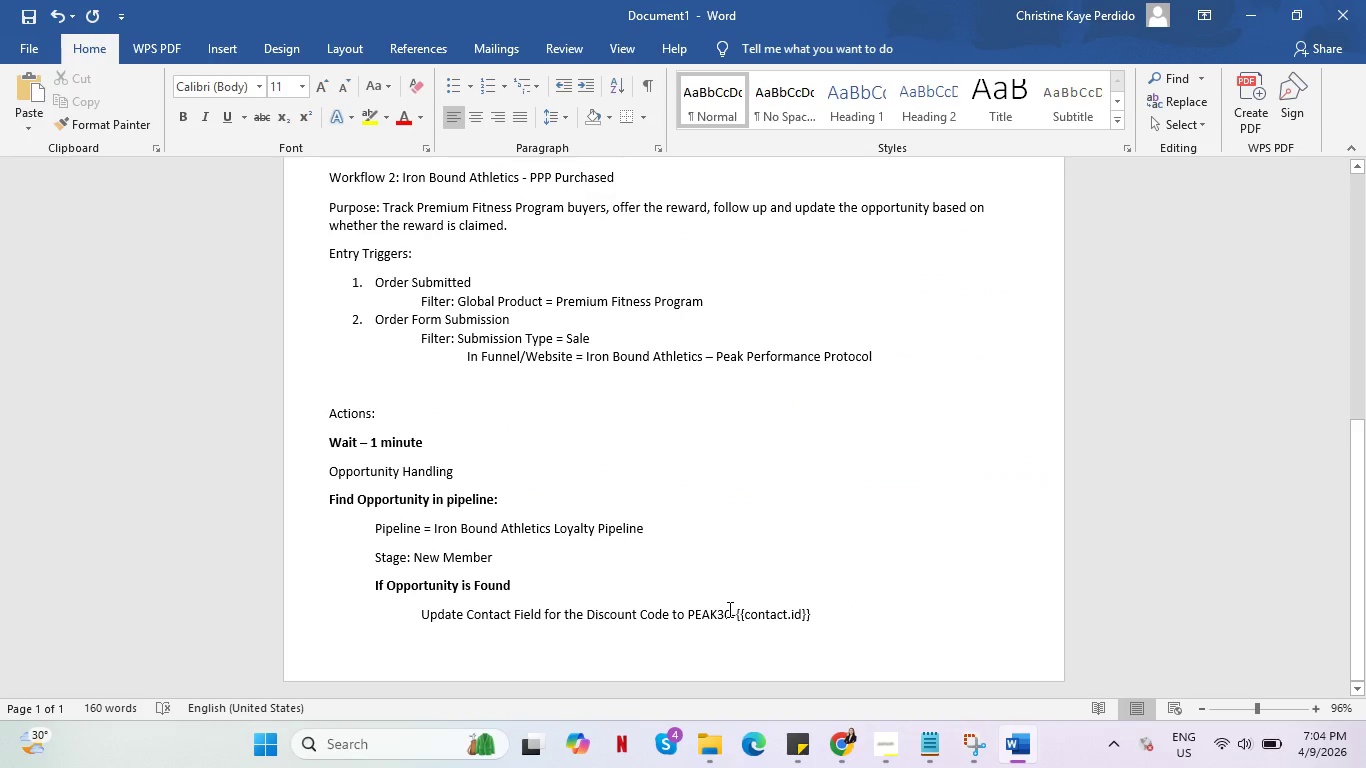 
key(Alt+AltLeft)
 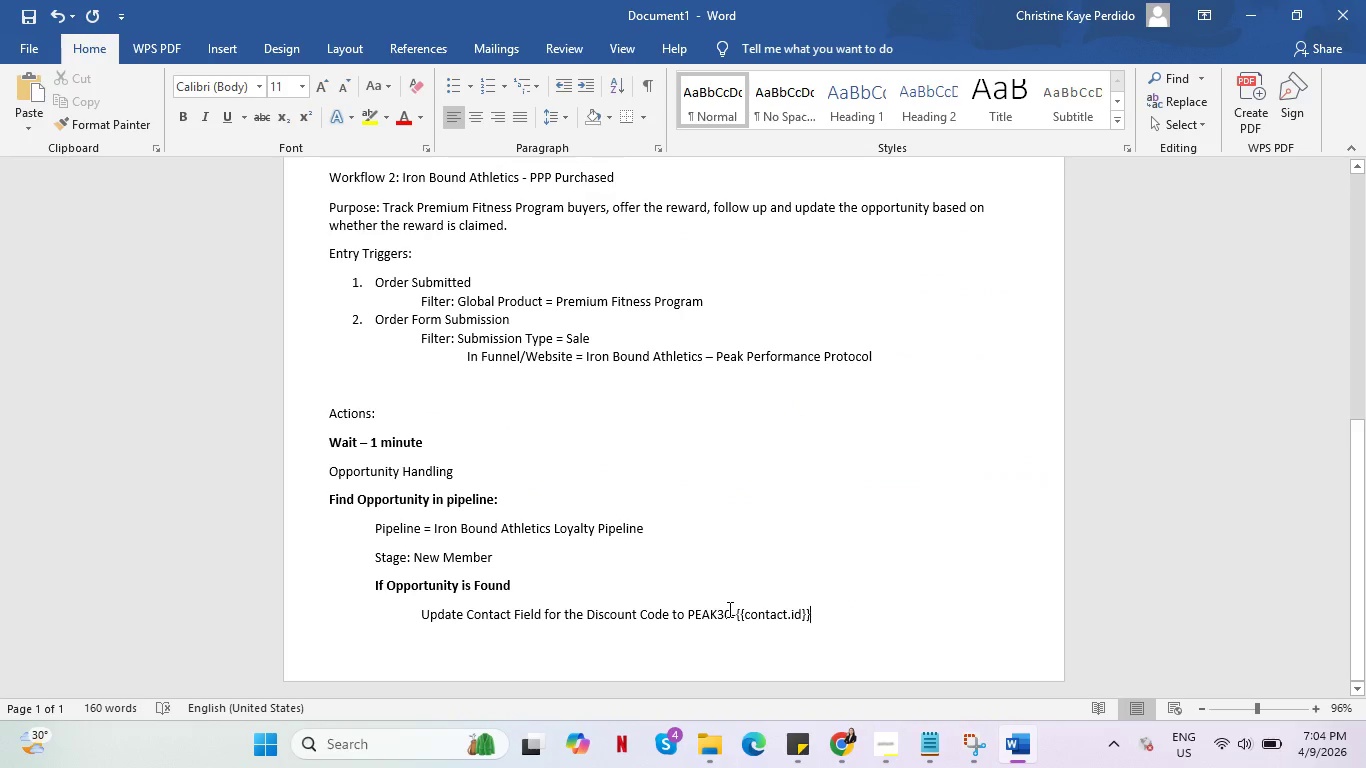 
key(Alt+Tab)
 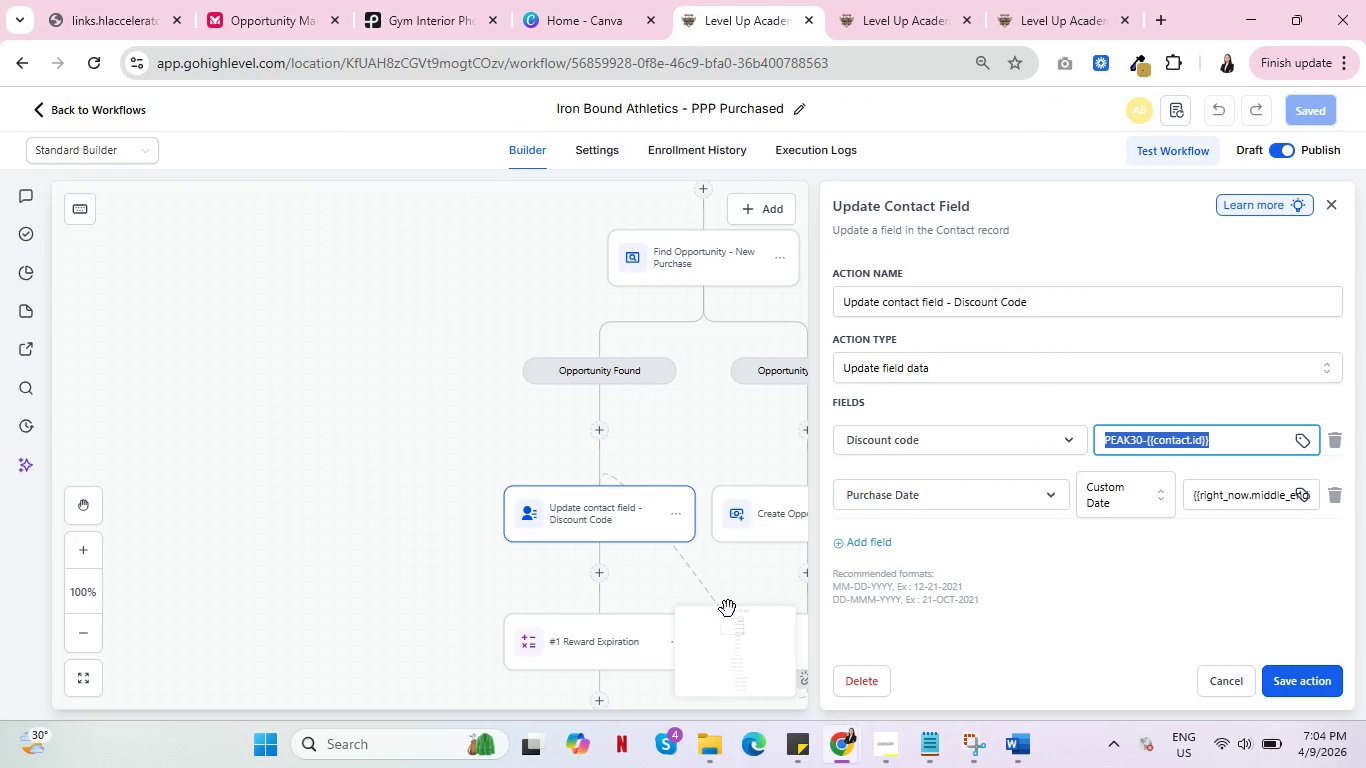 
key(Alt+Tab)
 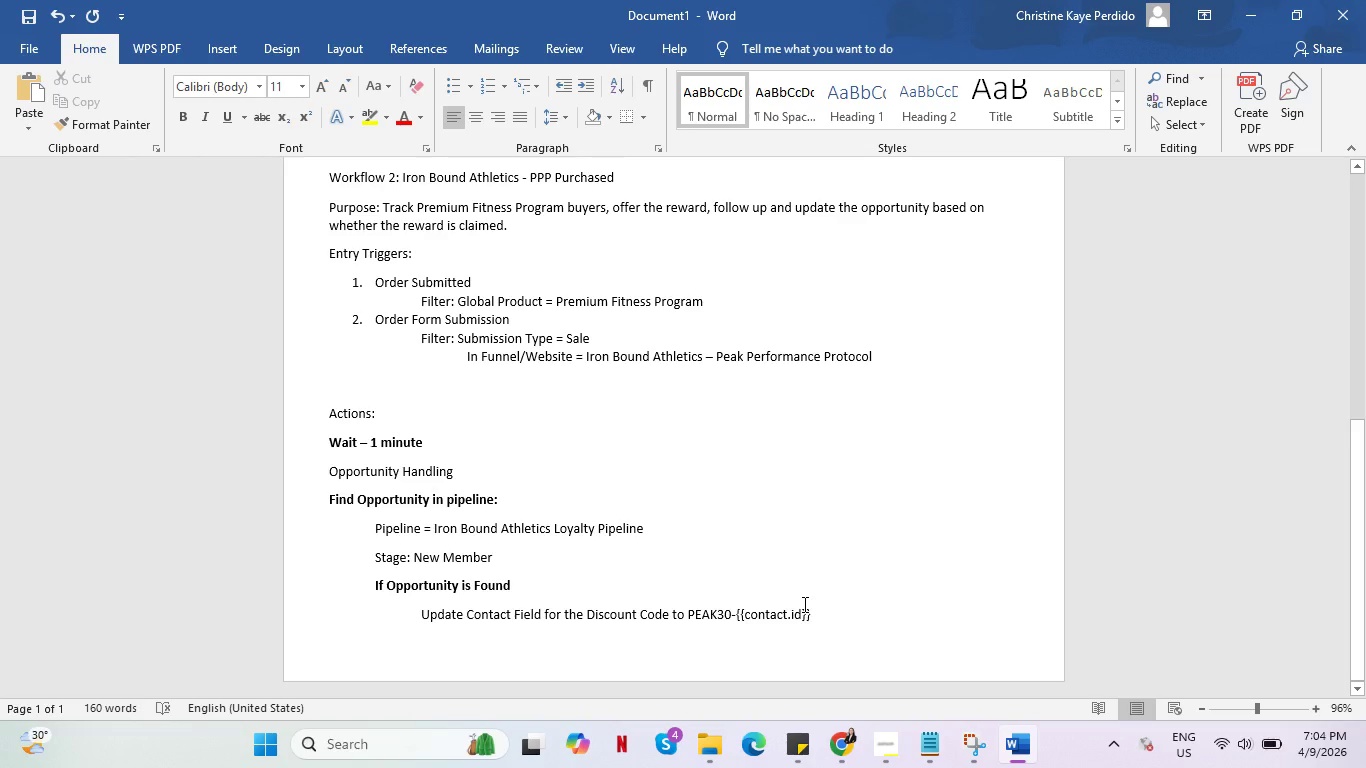 
key(Enter)
 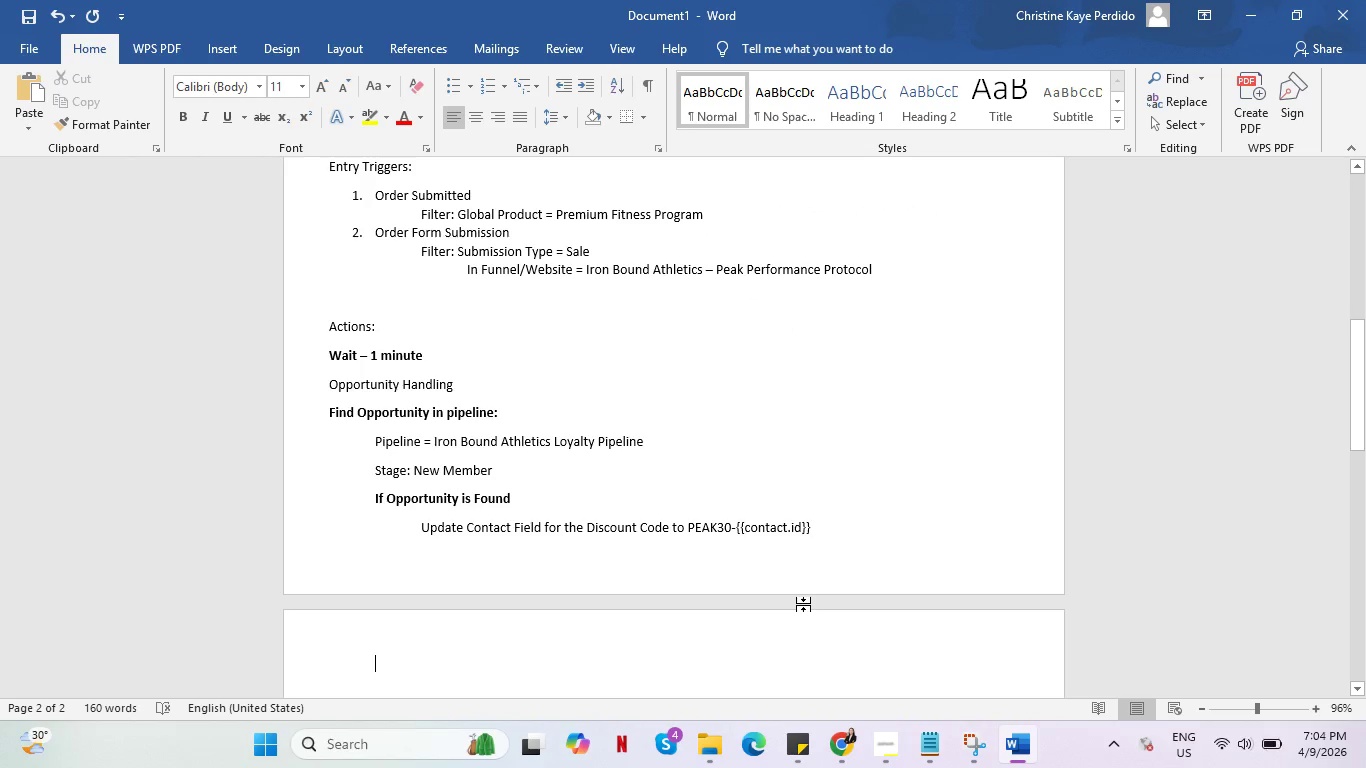 
key(Tab)
type(Purchas )
key(Backspace)
type(e date)
key(Tab)
 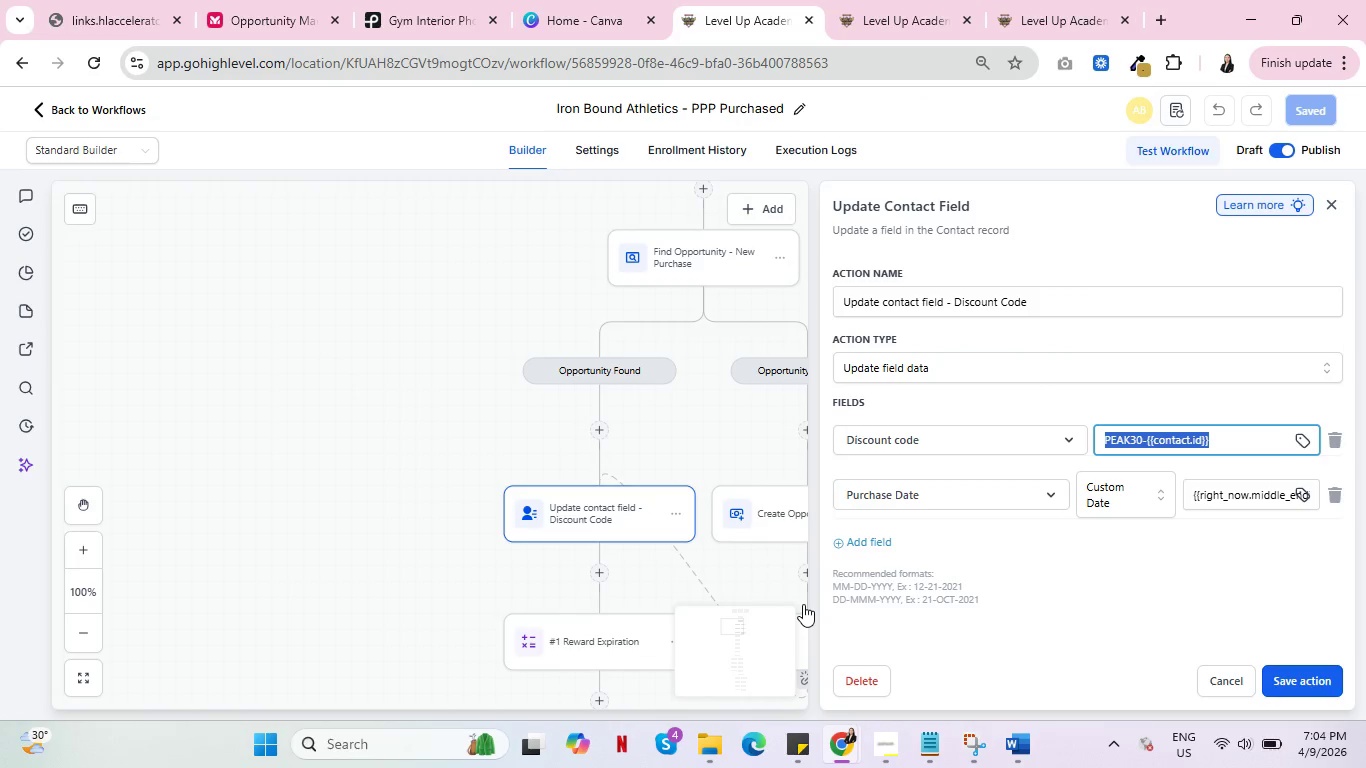 
 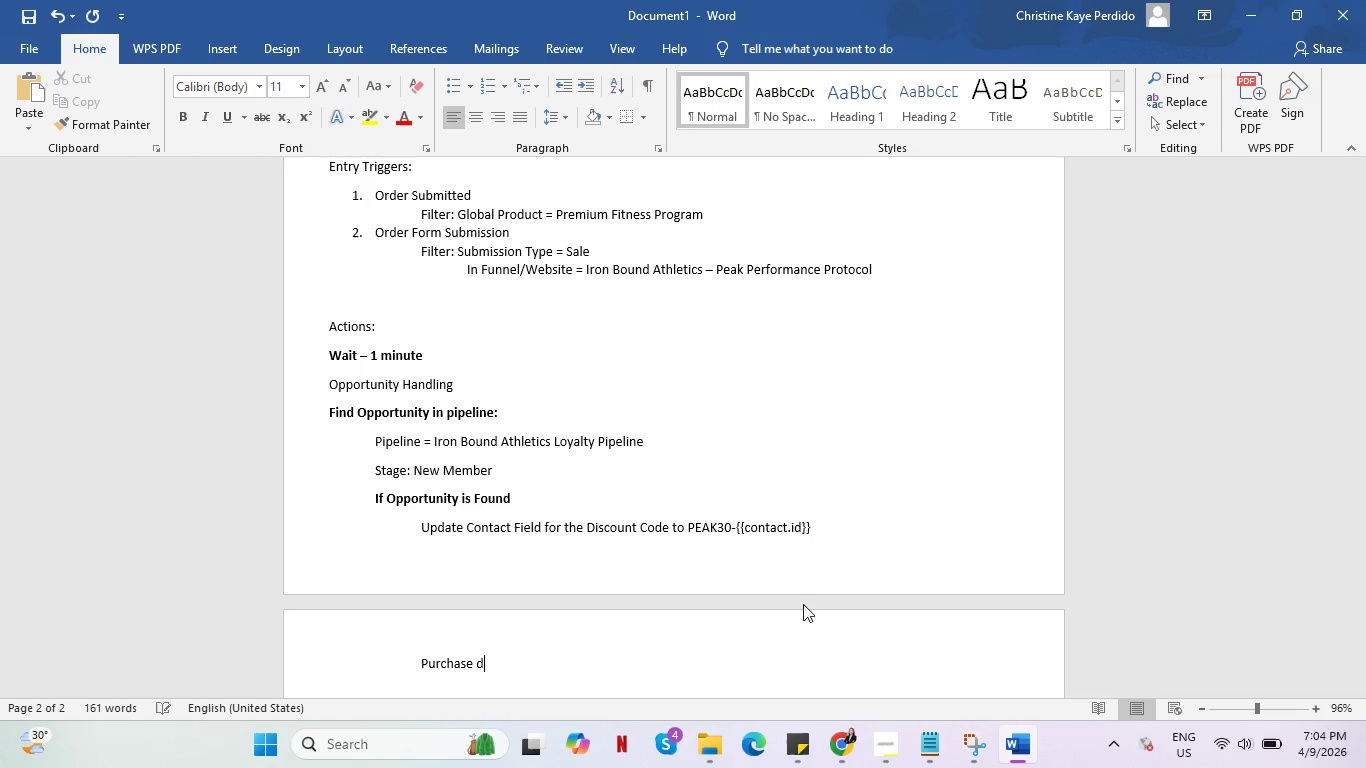 
hold_key(key=AltLeft, duration=0.38)
 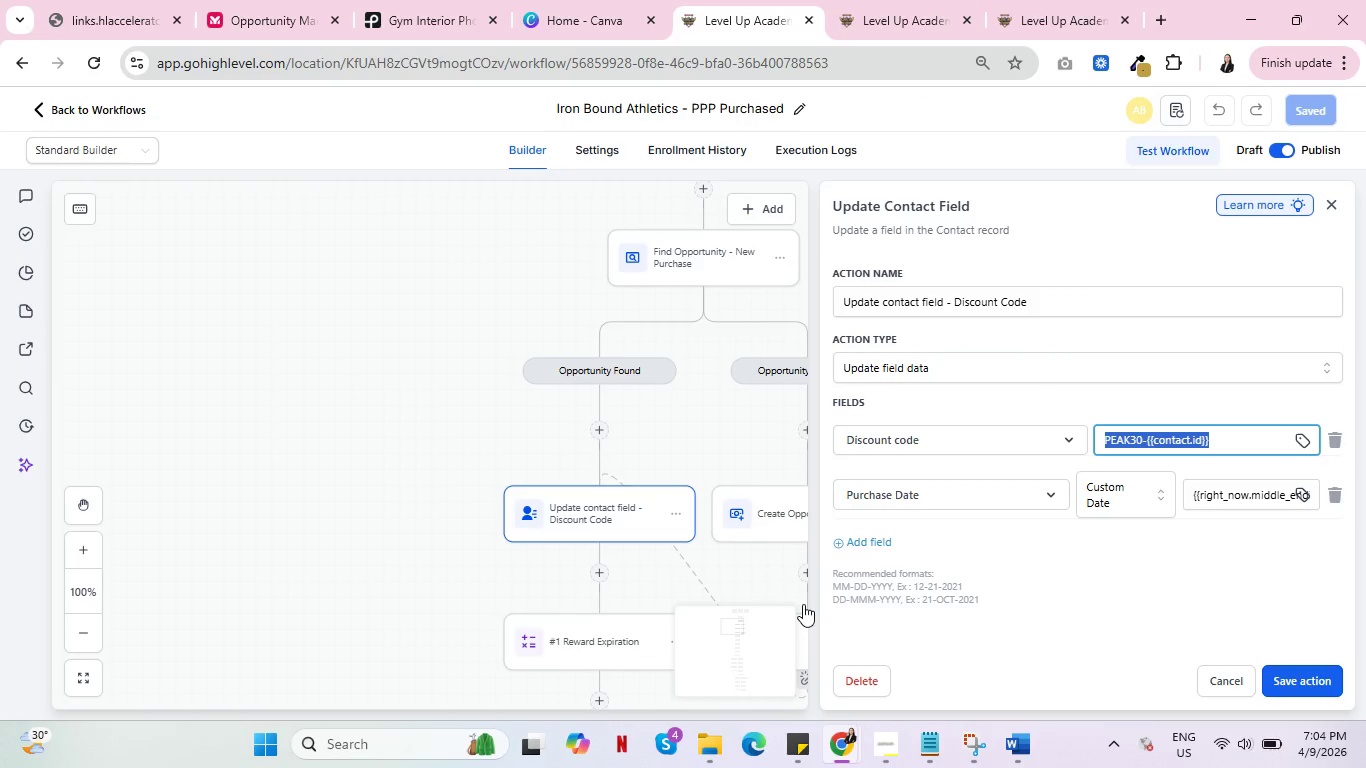 
key(Alt+AltLeft)
 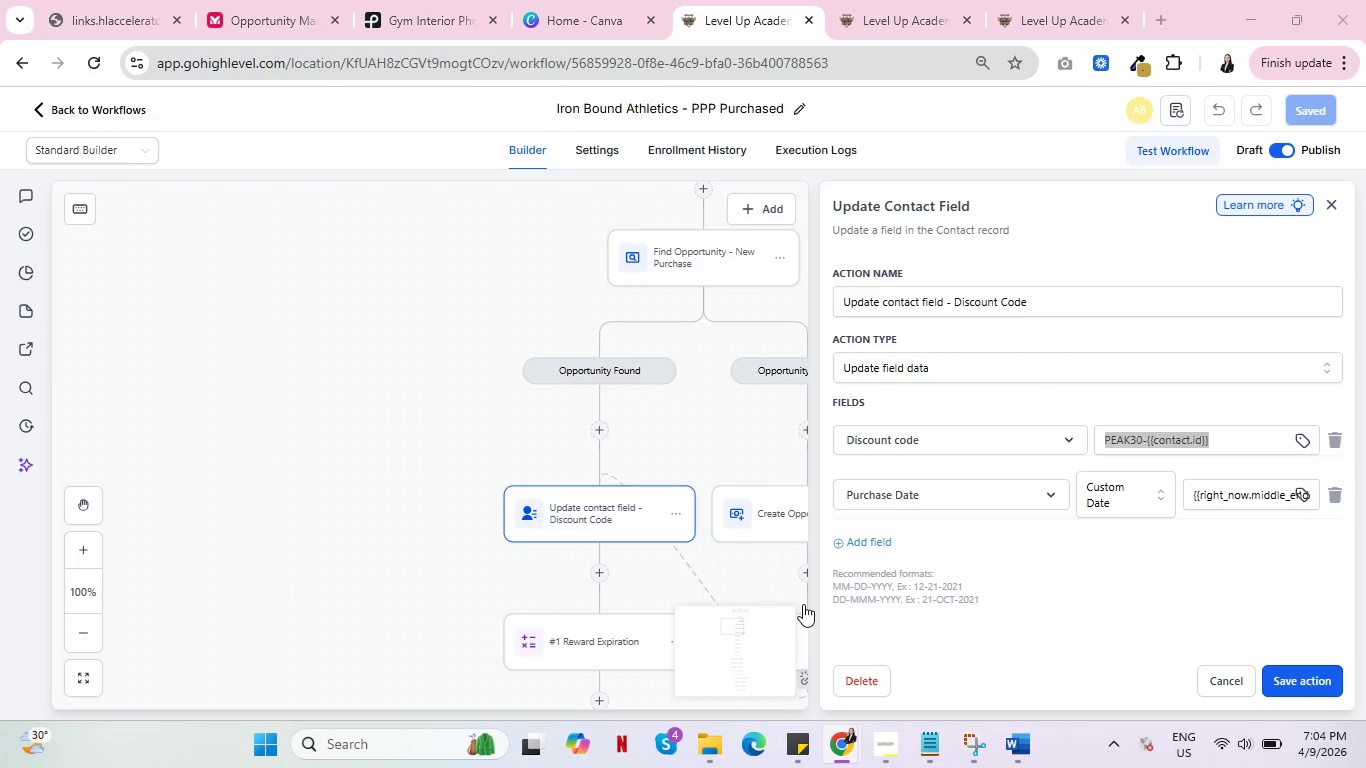 
key(Tab)
key(Backspace)
key(Backspace)
key(Backspace)
key(Backspace)
type(Date: )
 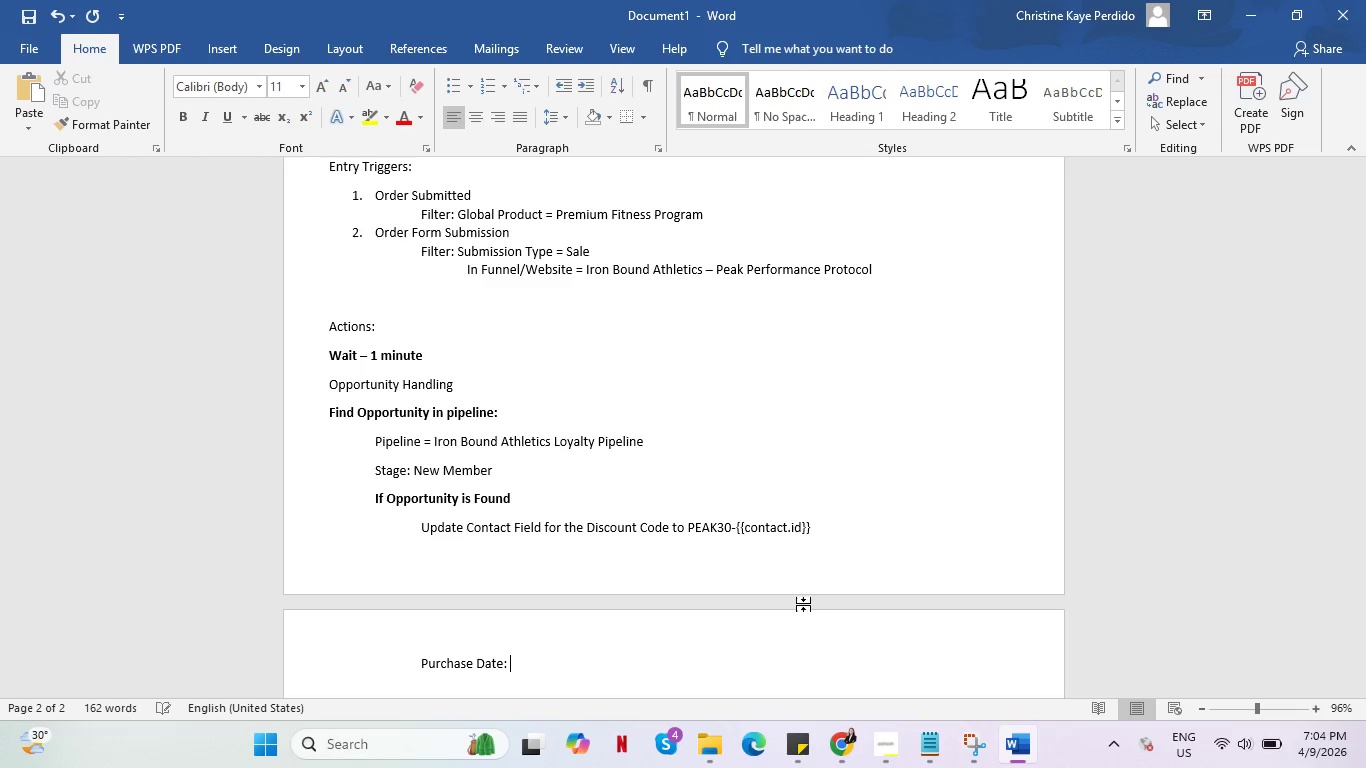 
key(Alt+AltLeft)
 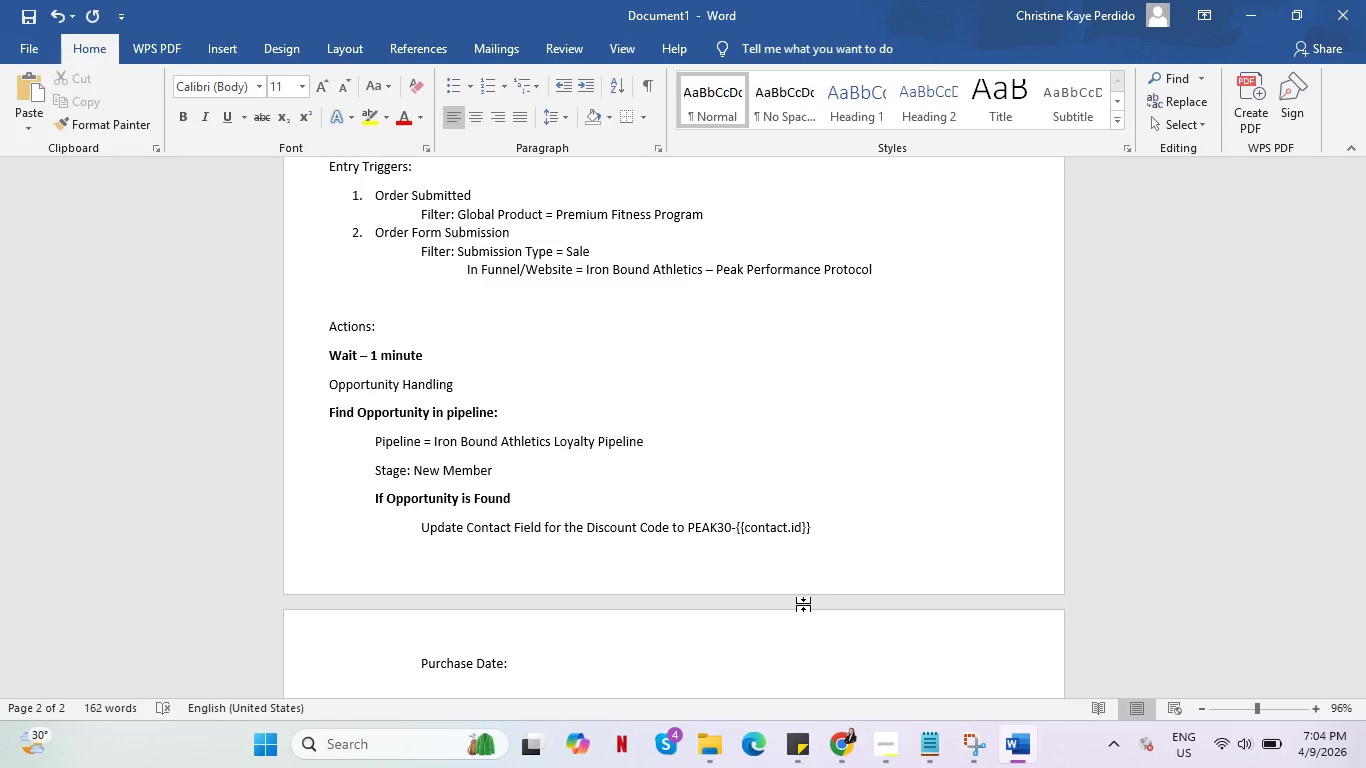 
key(Alt+Tab)
 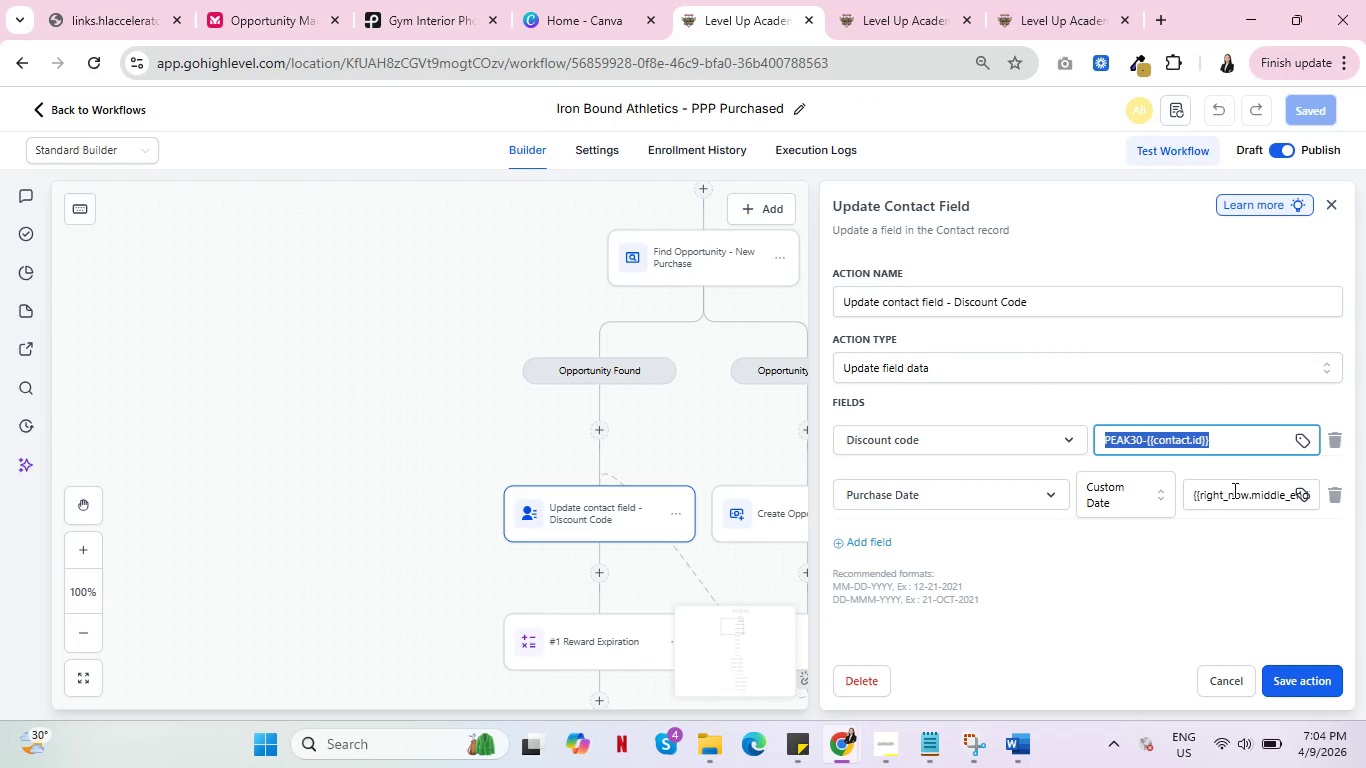 
double_click([1233, 498])
 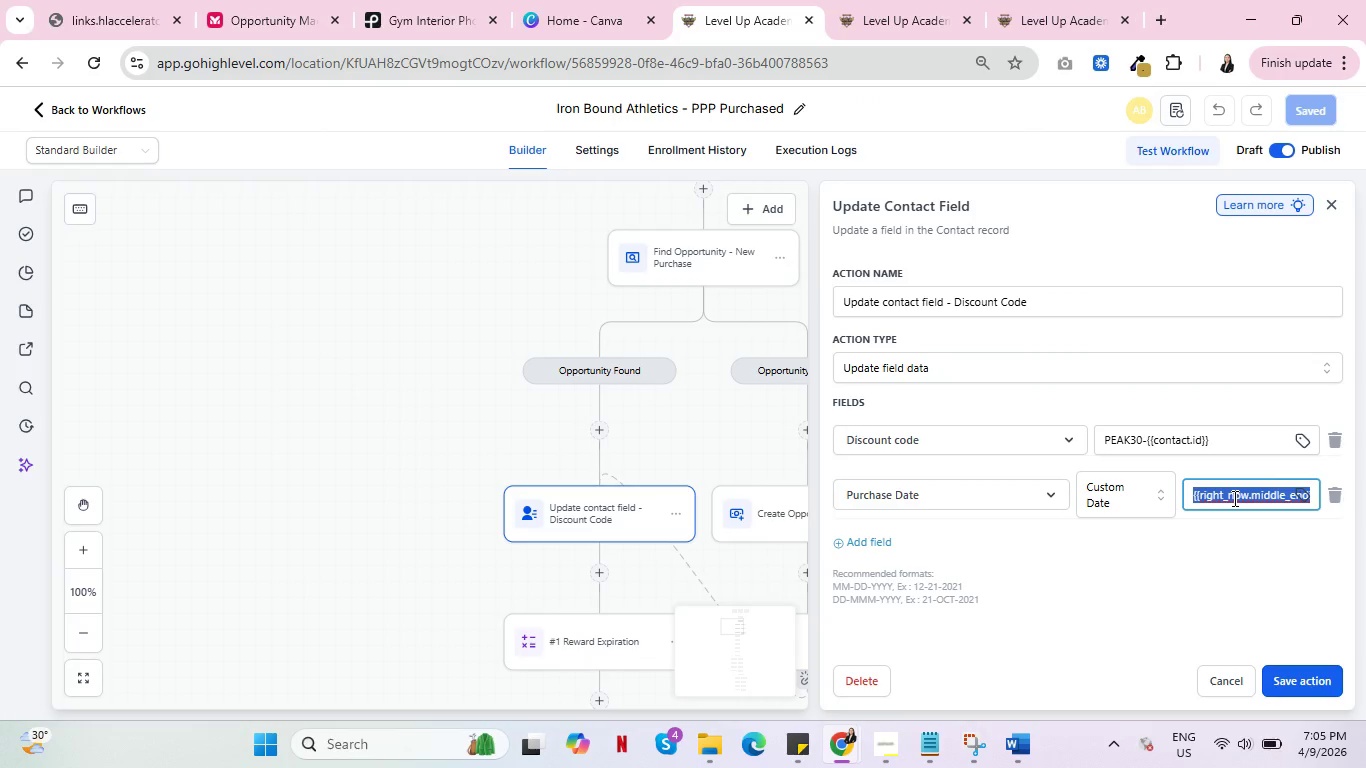 
triple_click([1233, 498])
 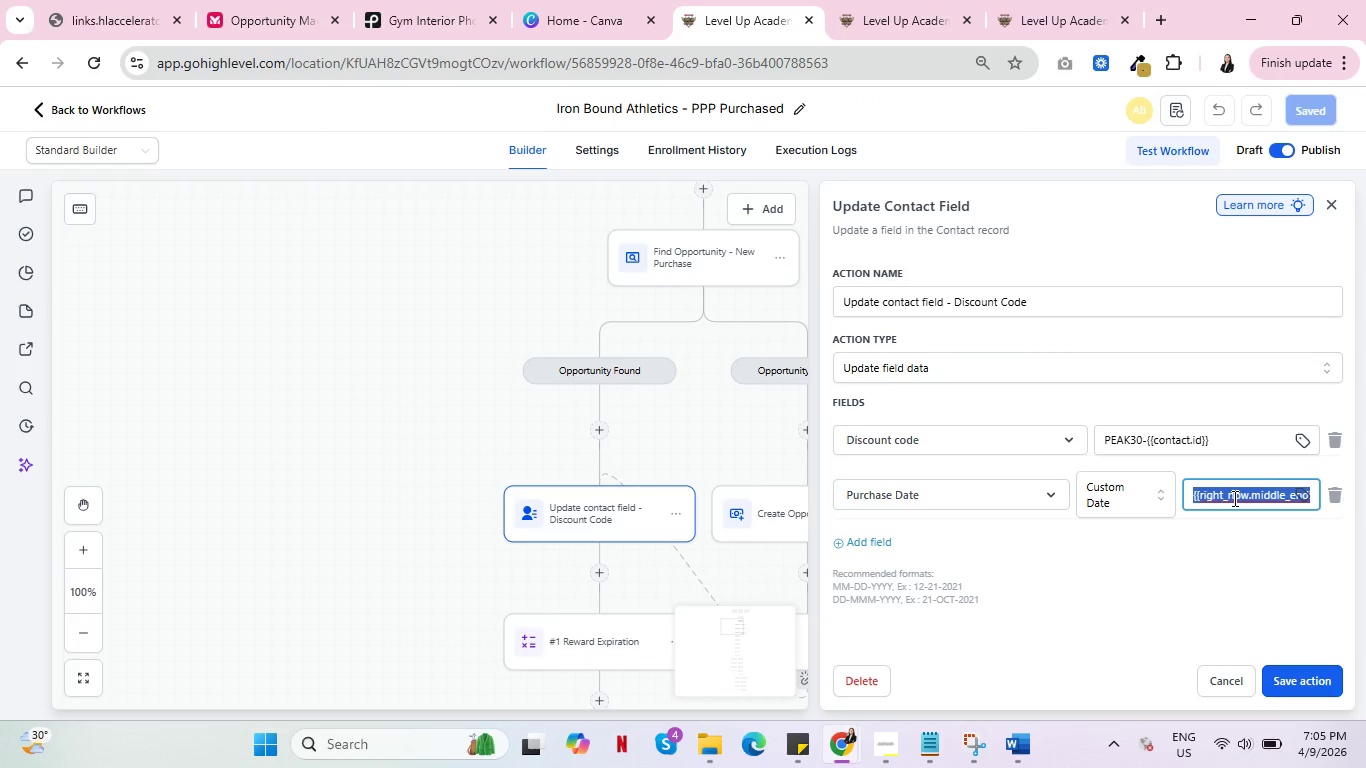 
key(Control+C)
 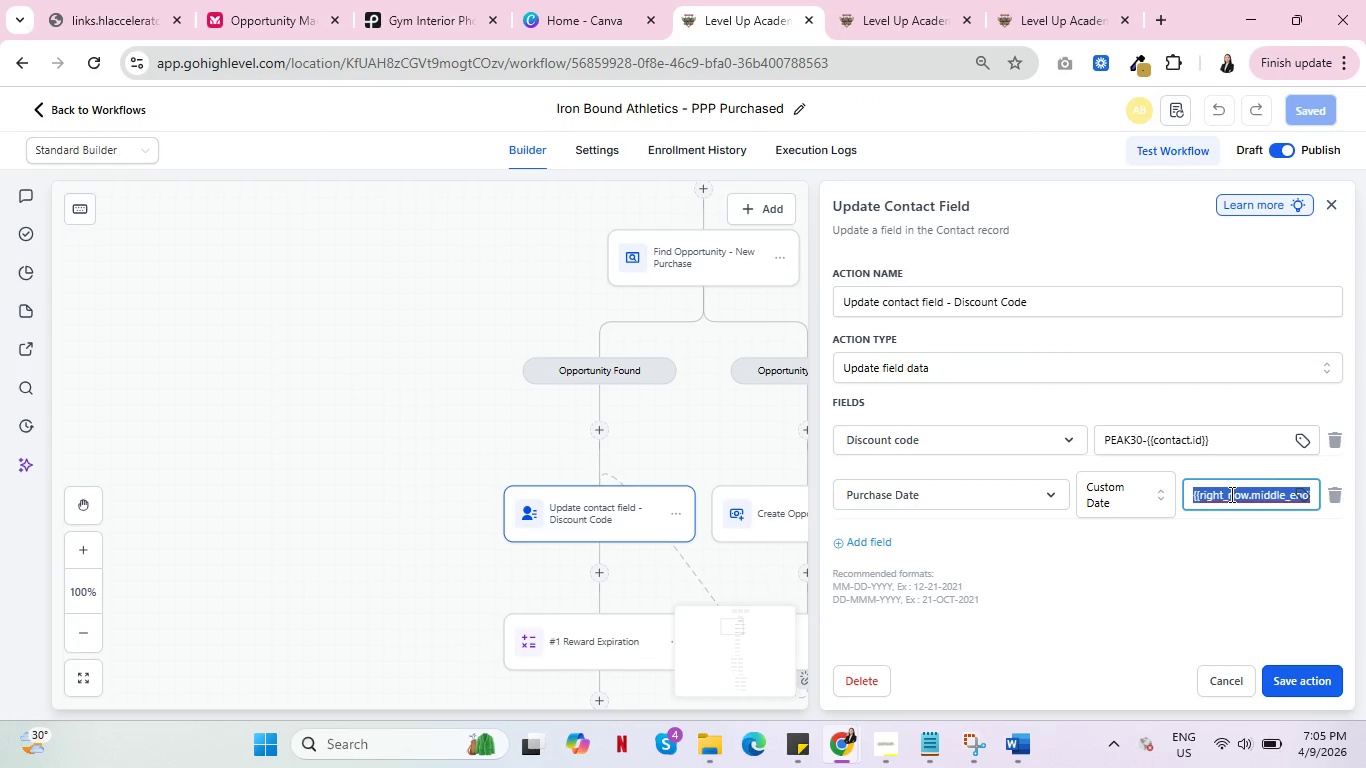 
key(Alt+AltLeft)
 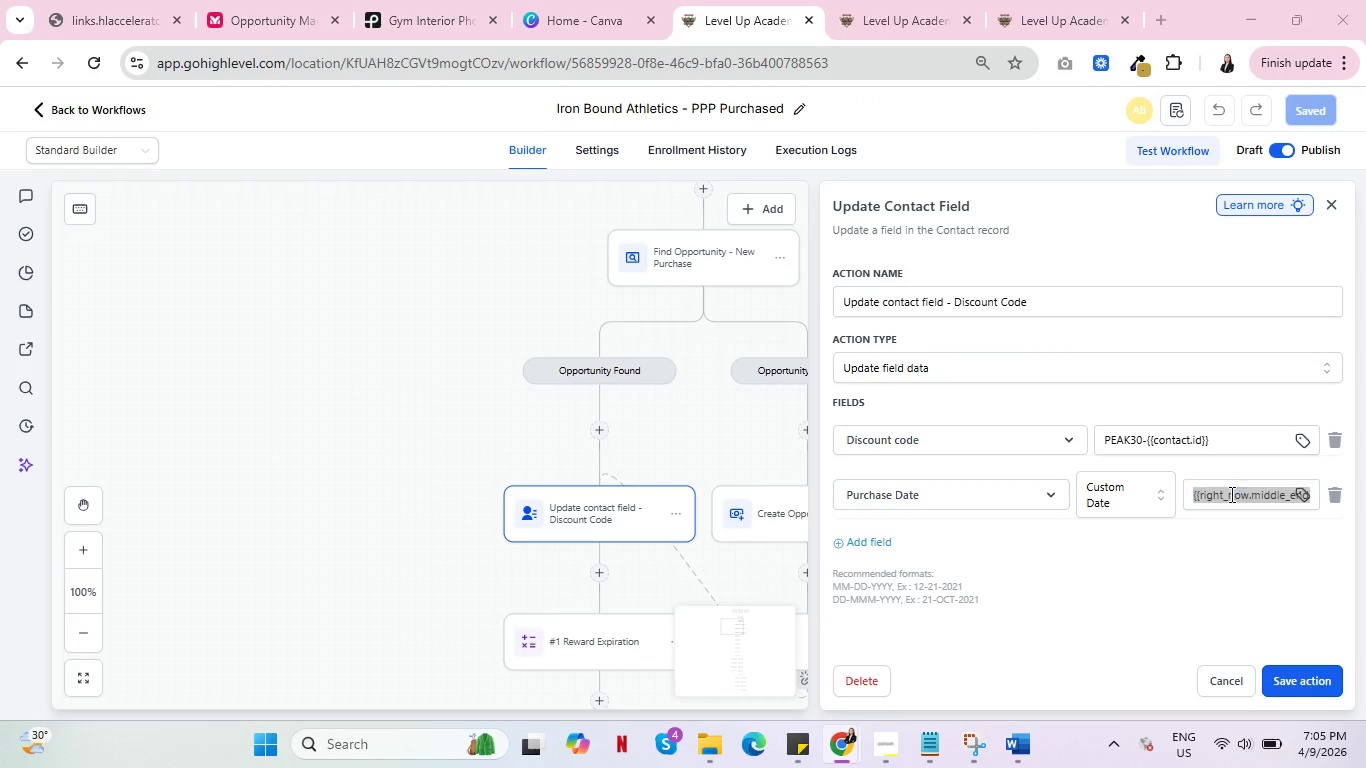 
key(Alt+Tab)
 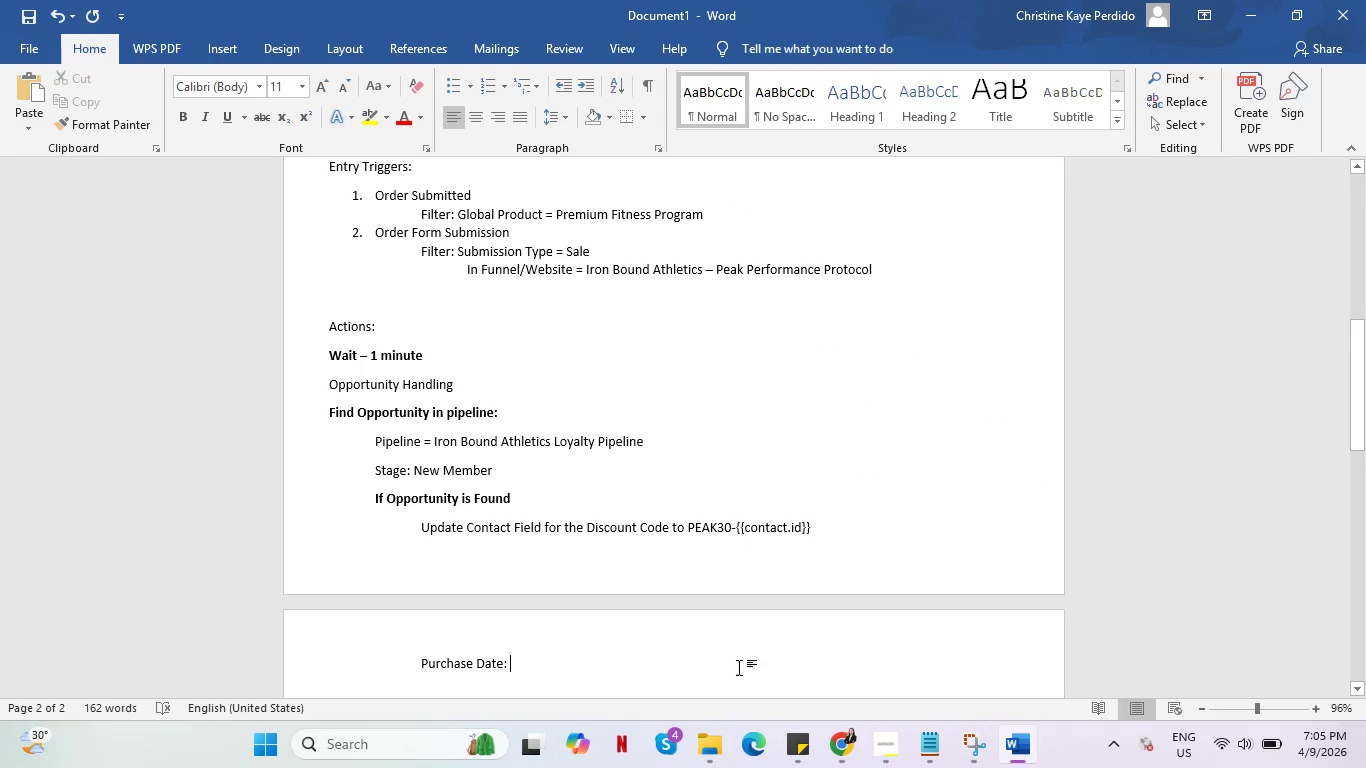 
hold_key(key=ControlLeft, duration=0.97)
 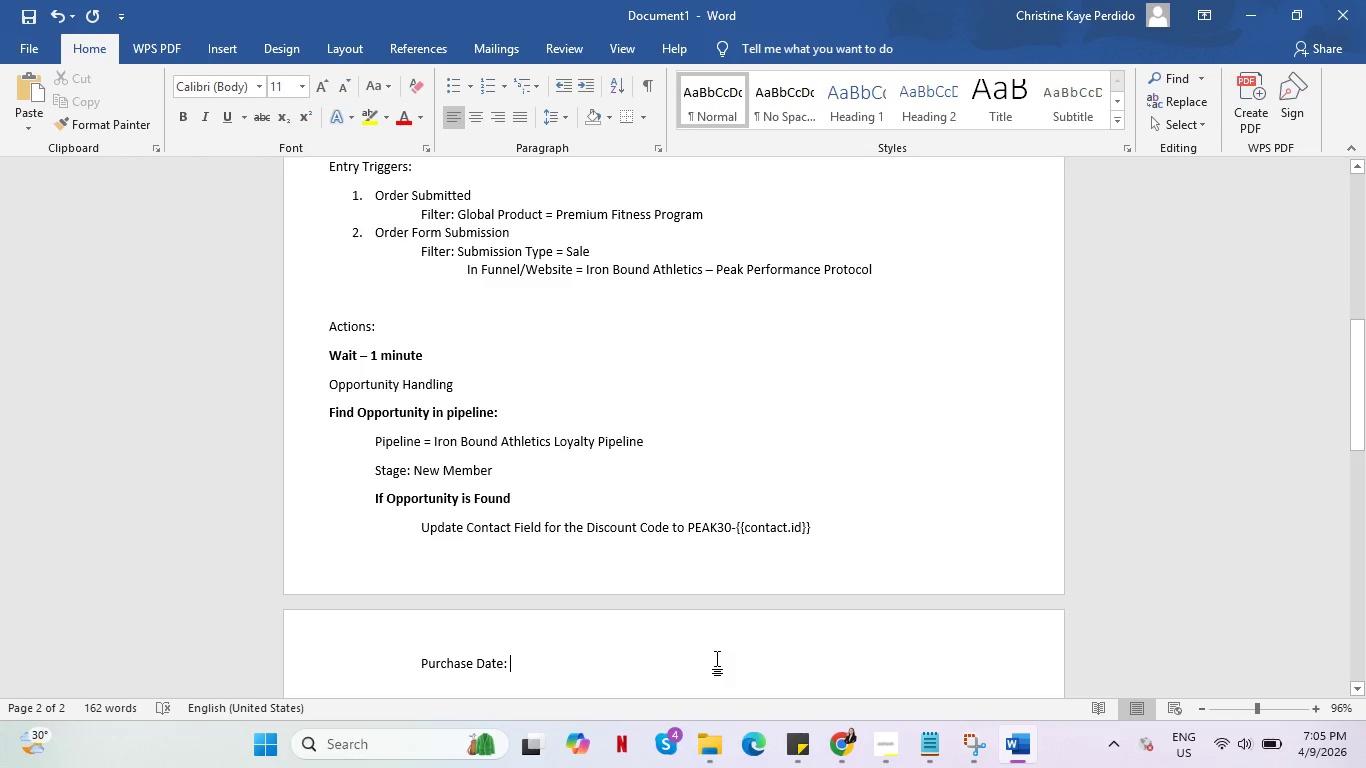 
key(Control+V)
 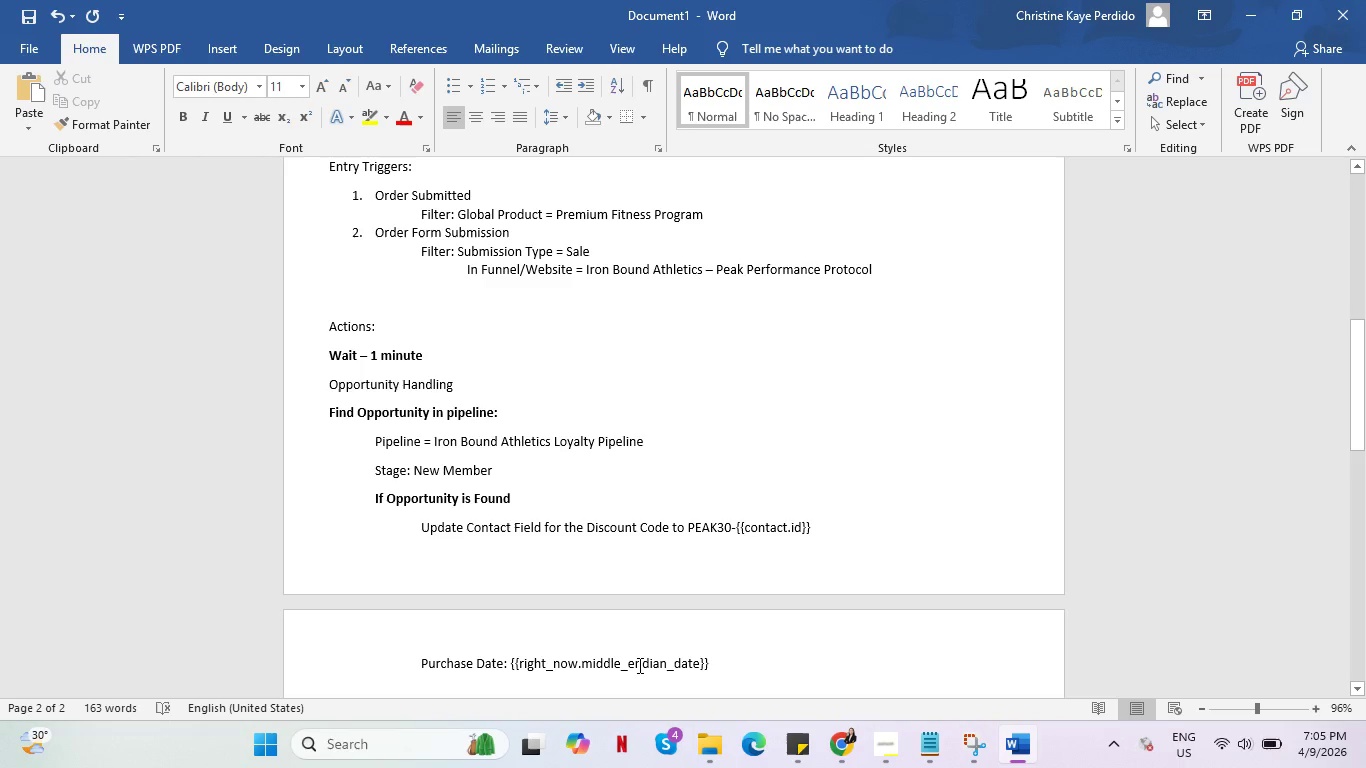 
key(Alt+AltLeft)
 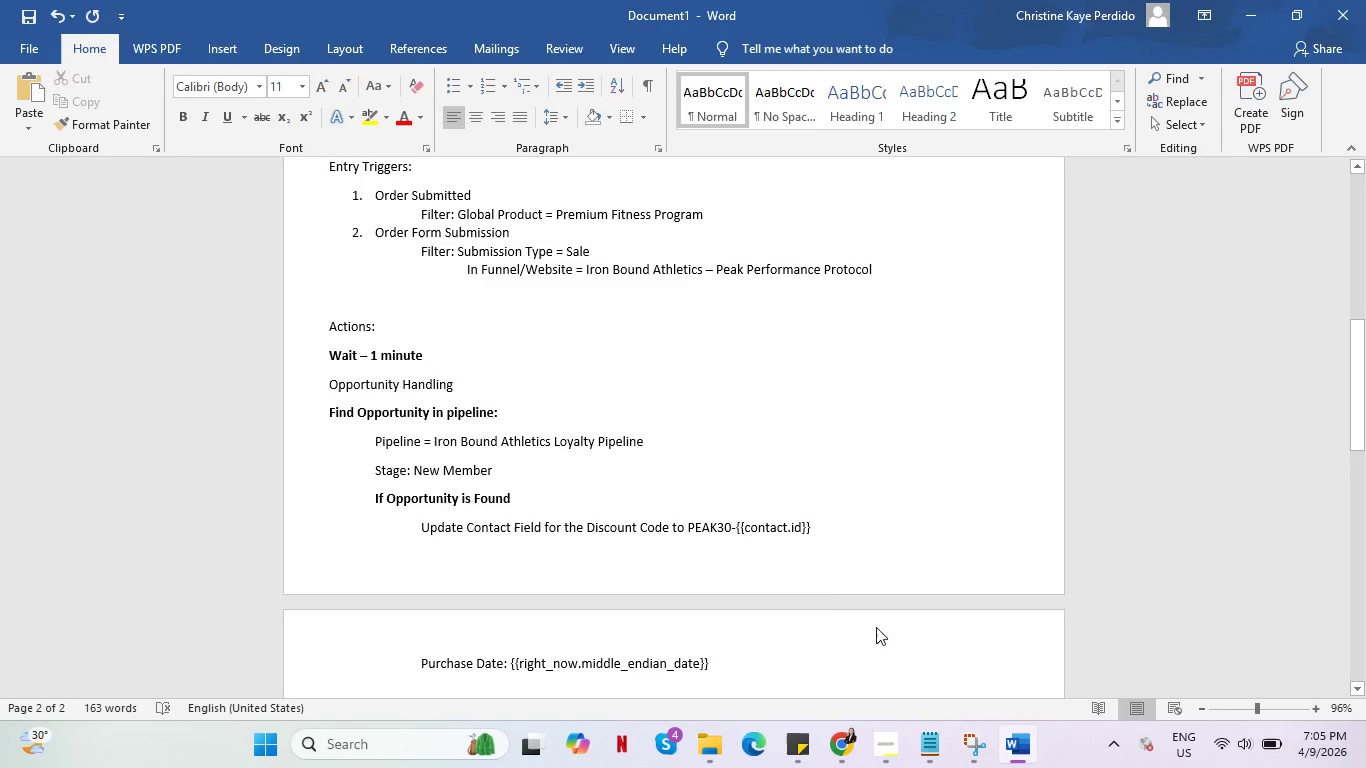 
key(Alt+Tab)
 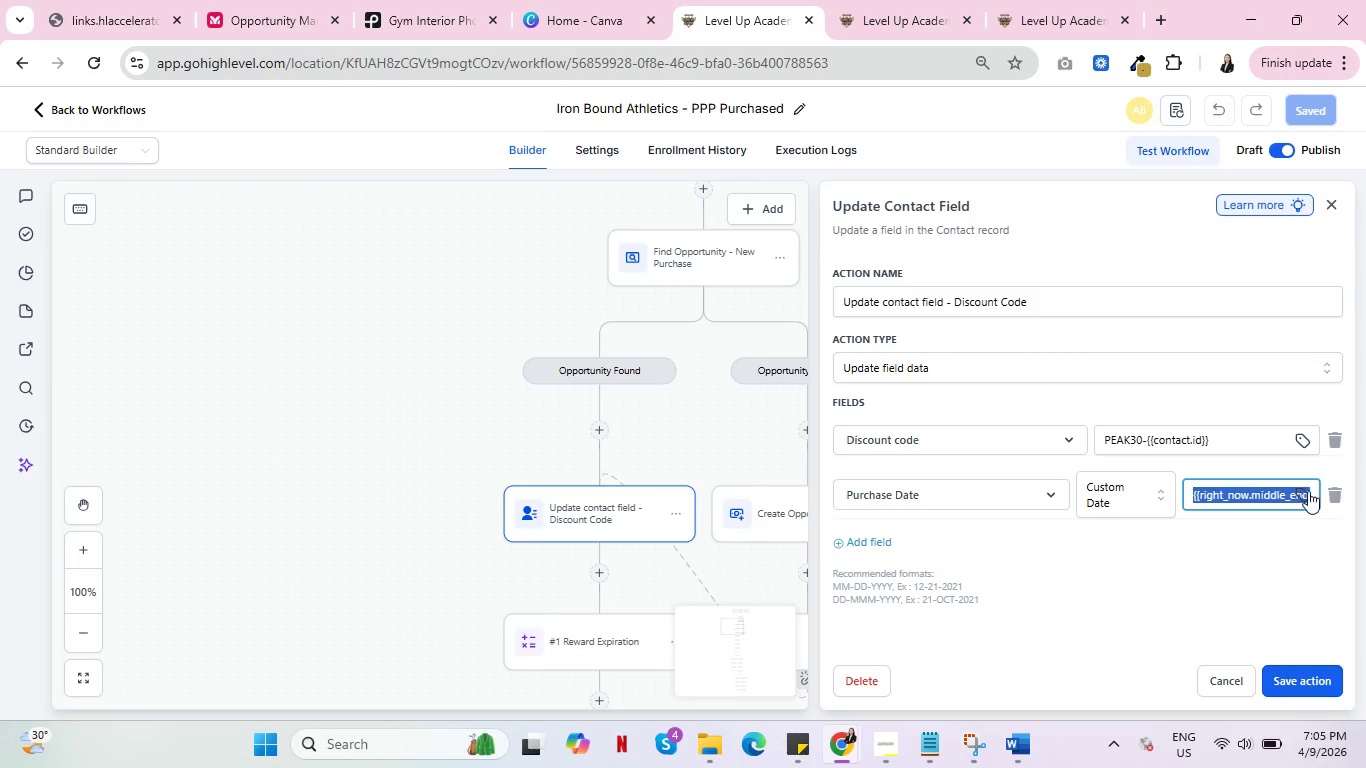 
left_click([1304, 493])
 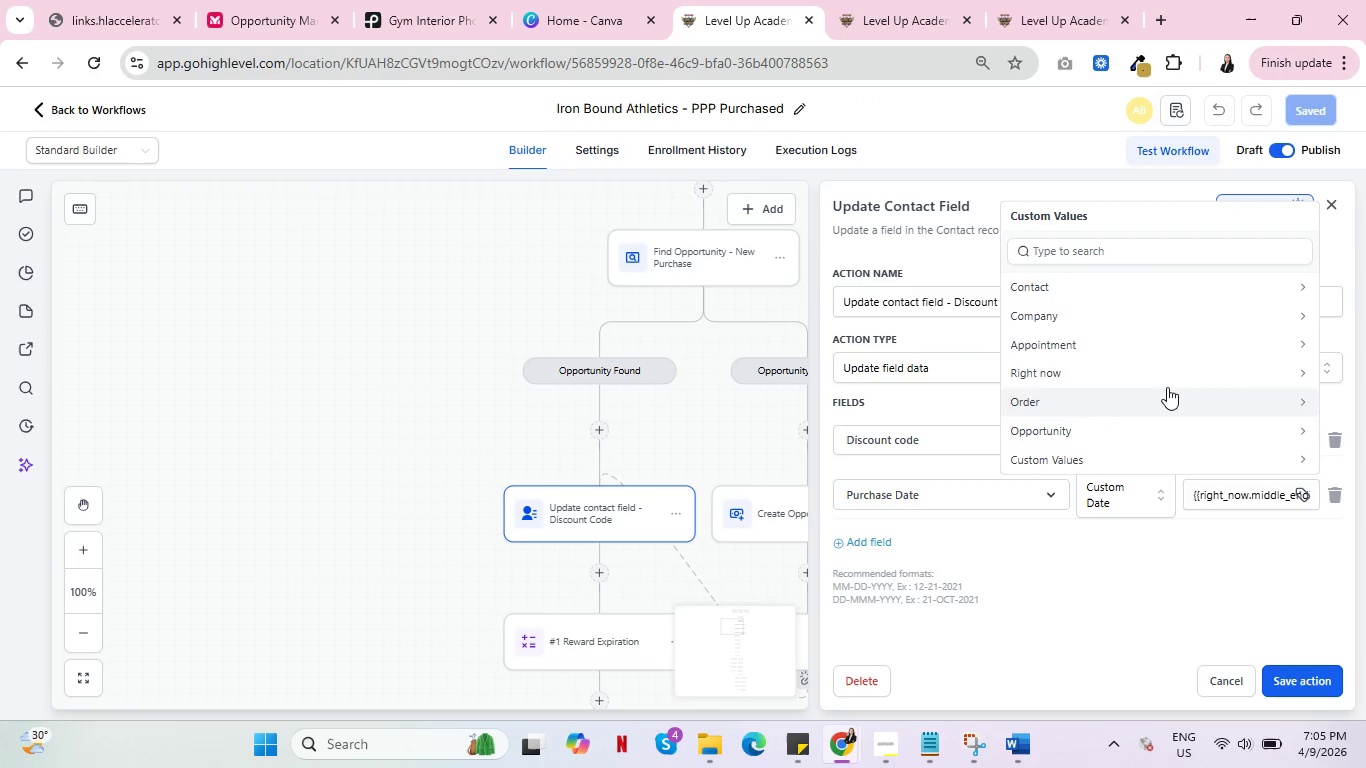 
left_click([1167, 382])
 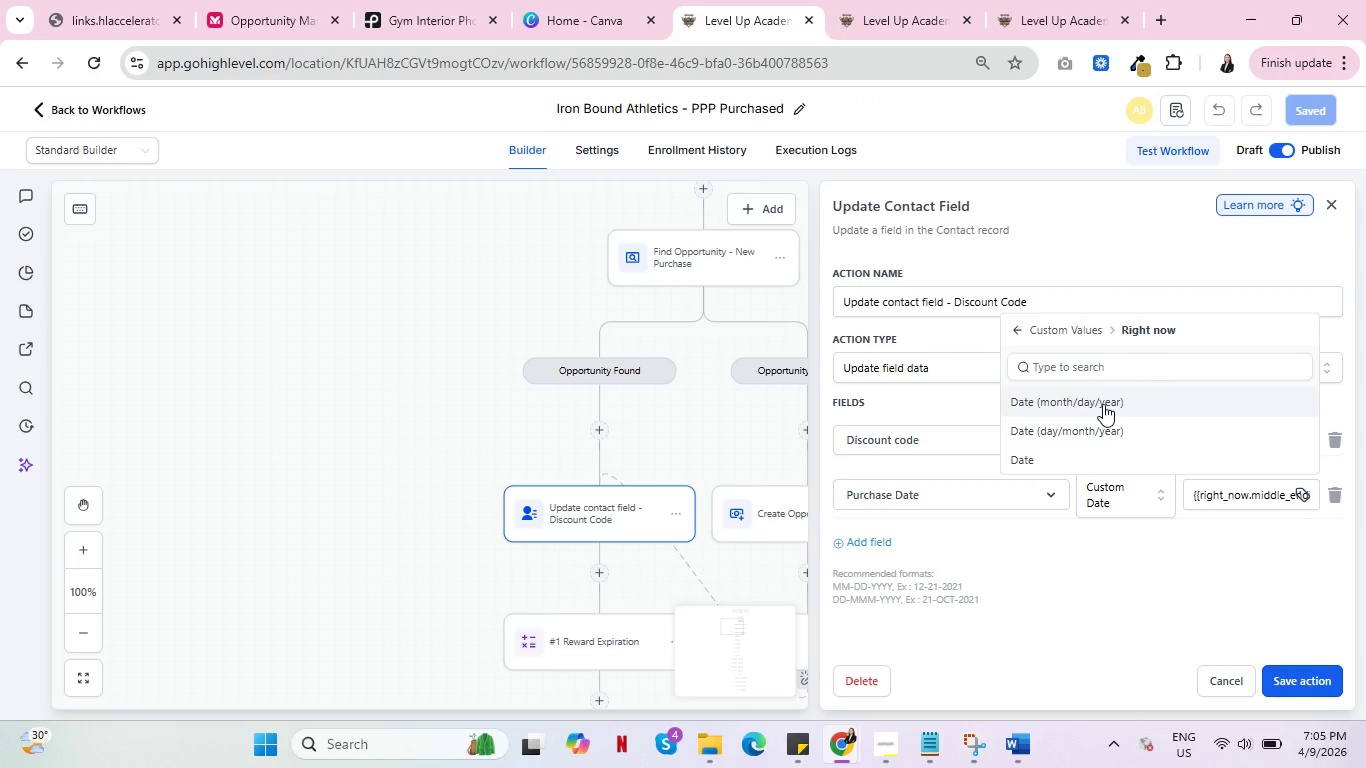 
wait(7.86)
 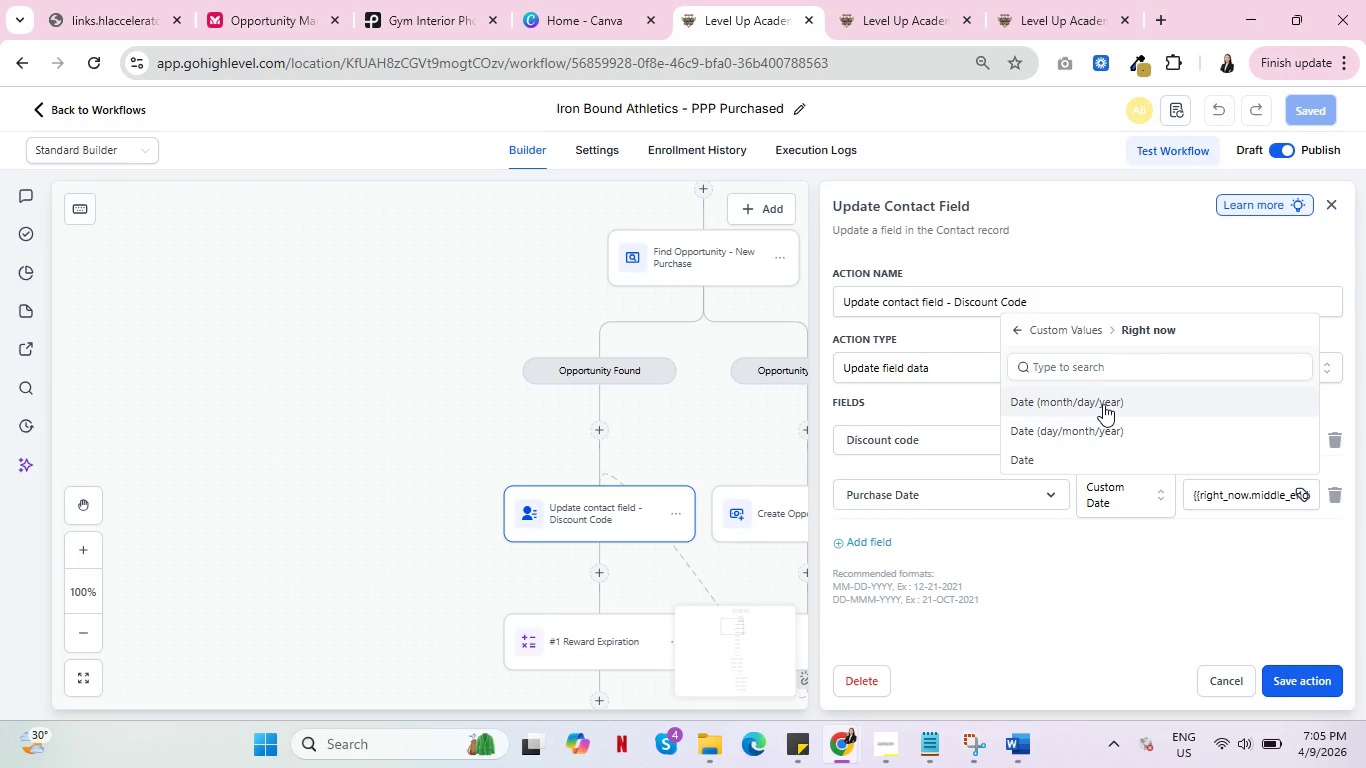 
left_click([1103, 404])
 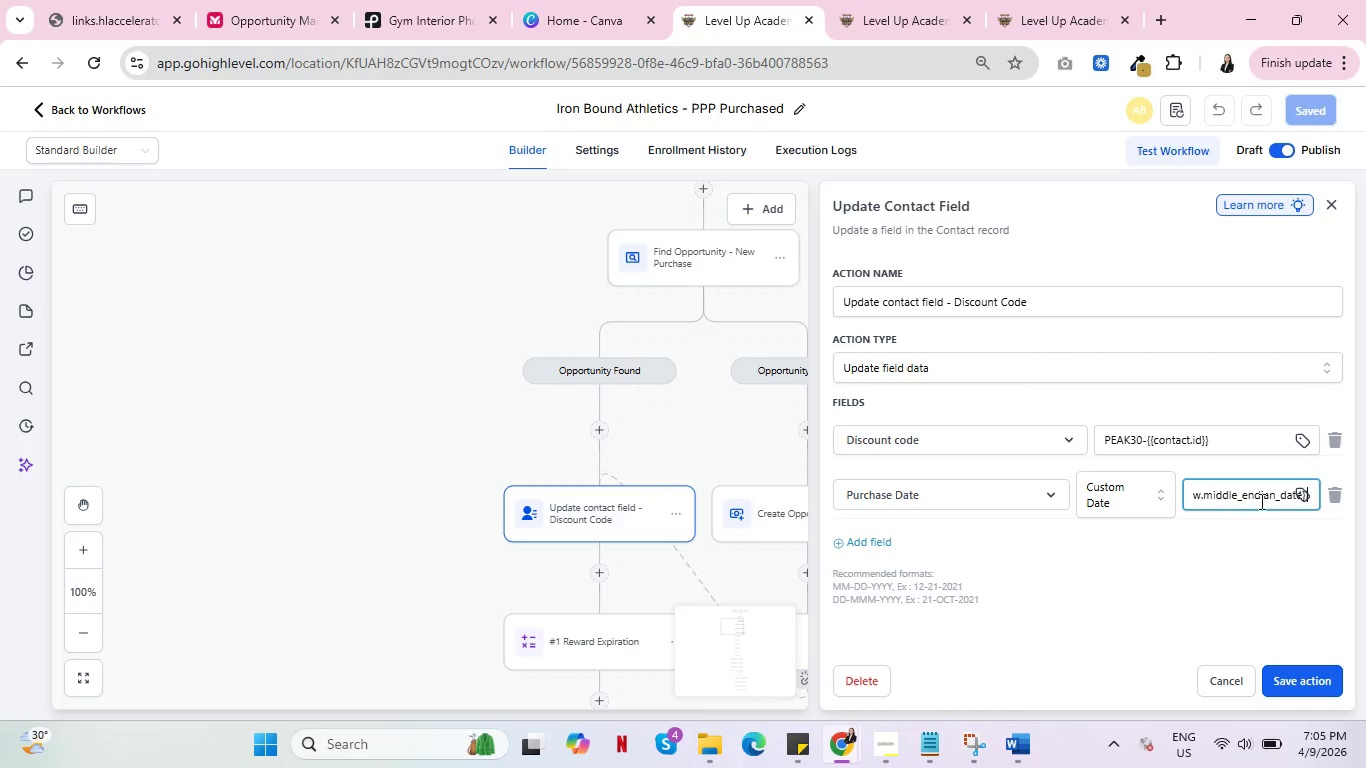 
left_click_drag(start_coordinate=[1275, 497], to_coordinate=[1191, 501])
 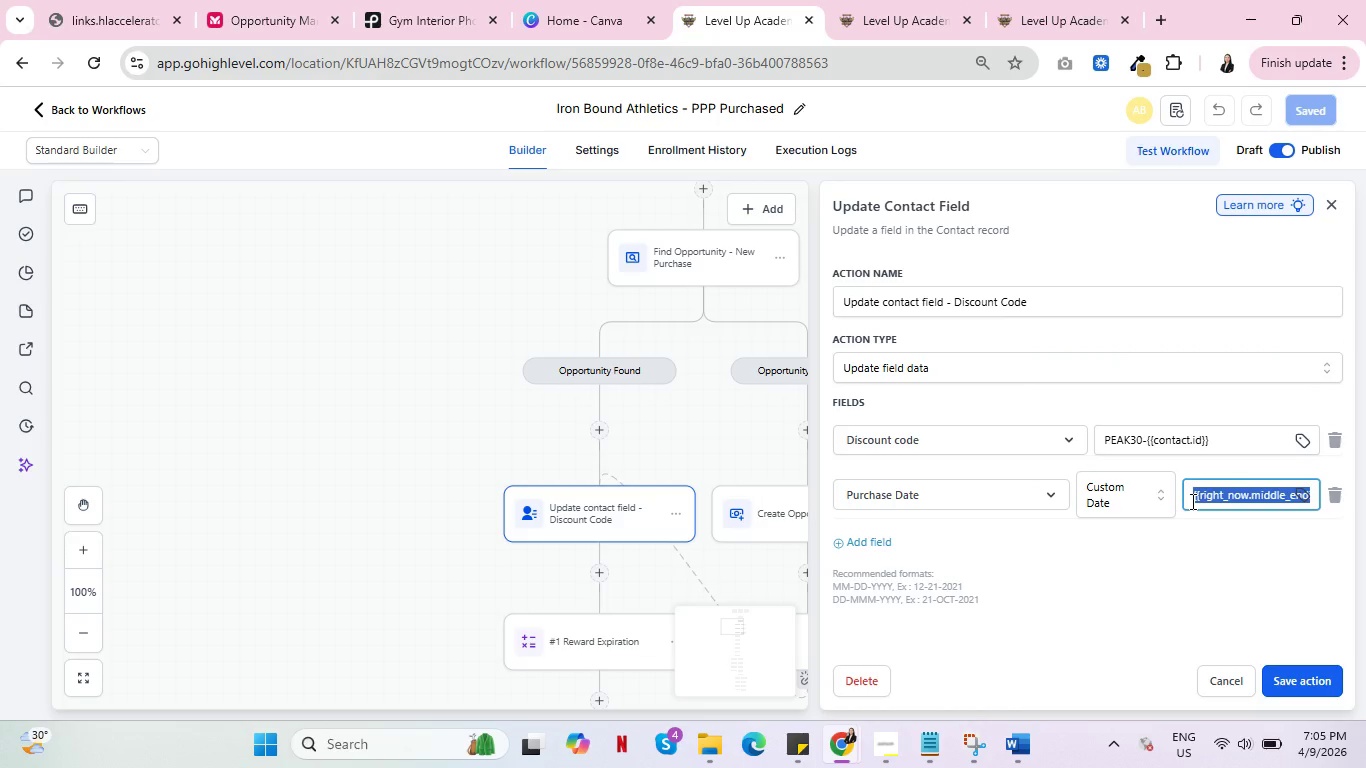 
left_click([1191, 501])
 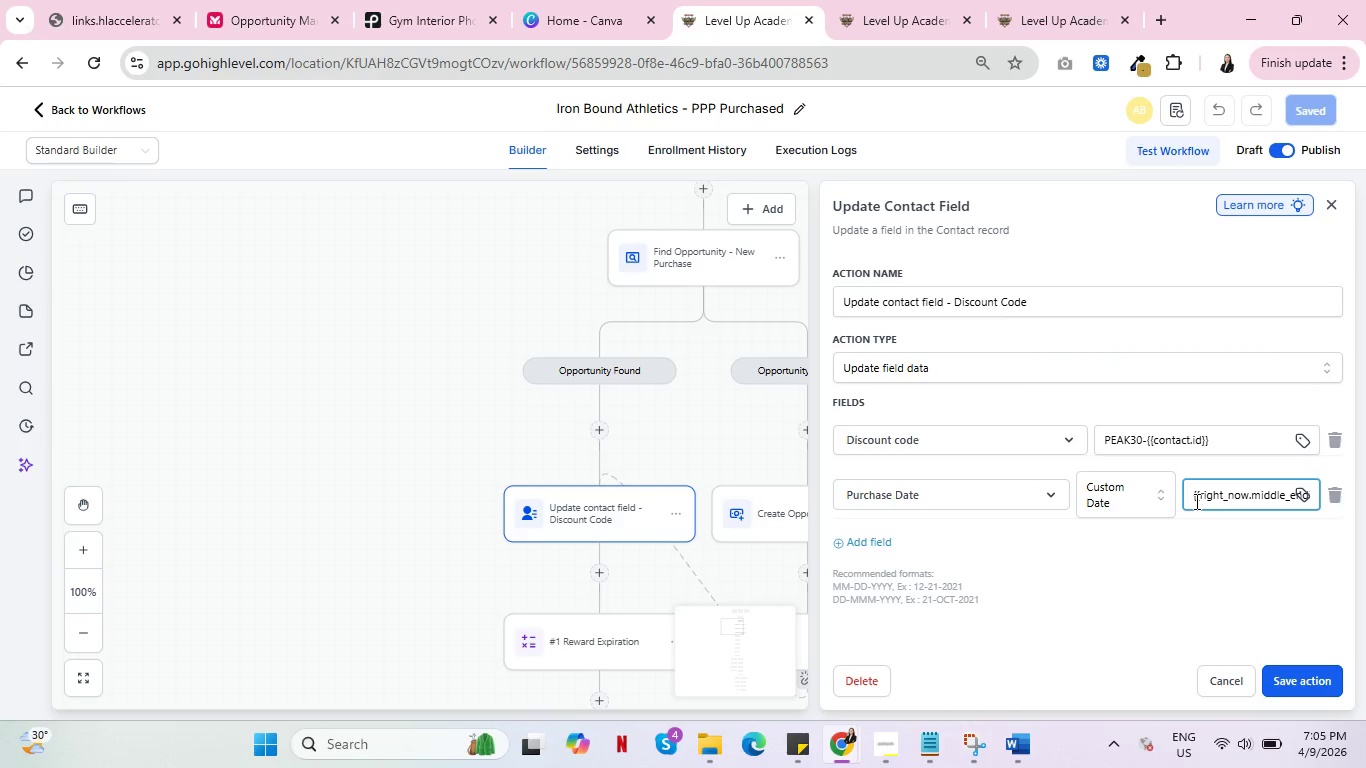 
key(Control+ControlLeft)
 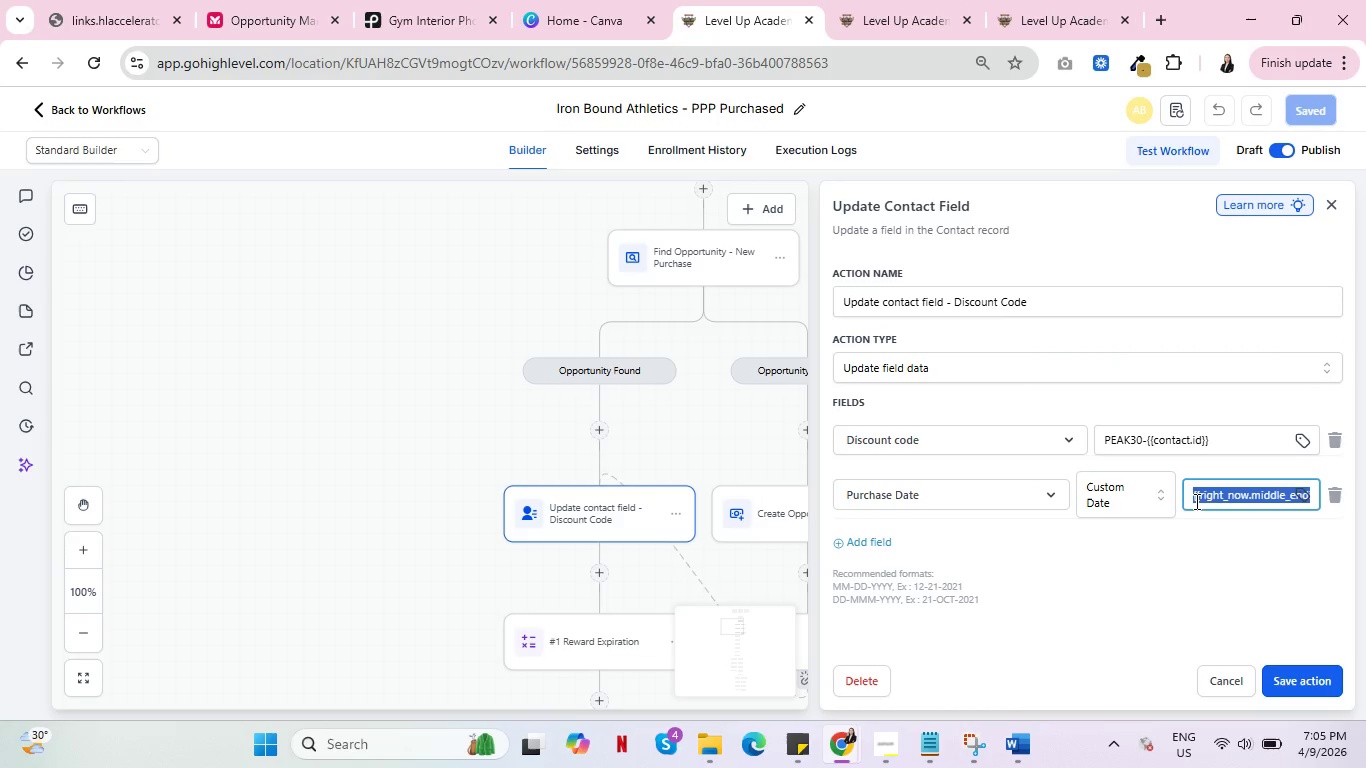 
key(Control+A)
 